 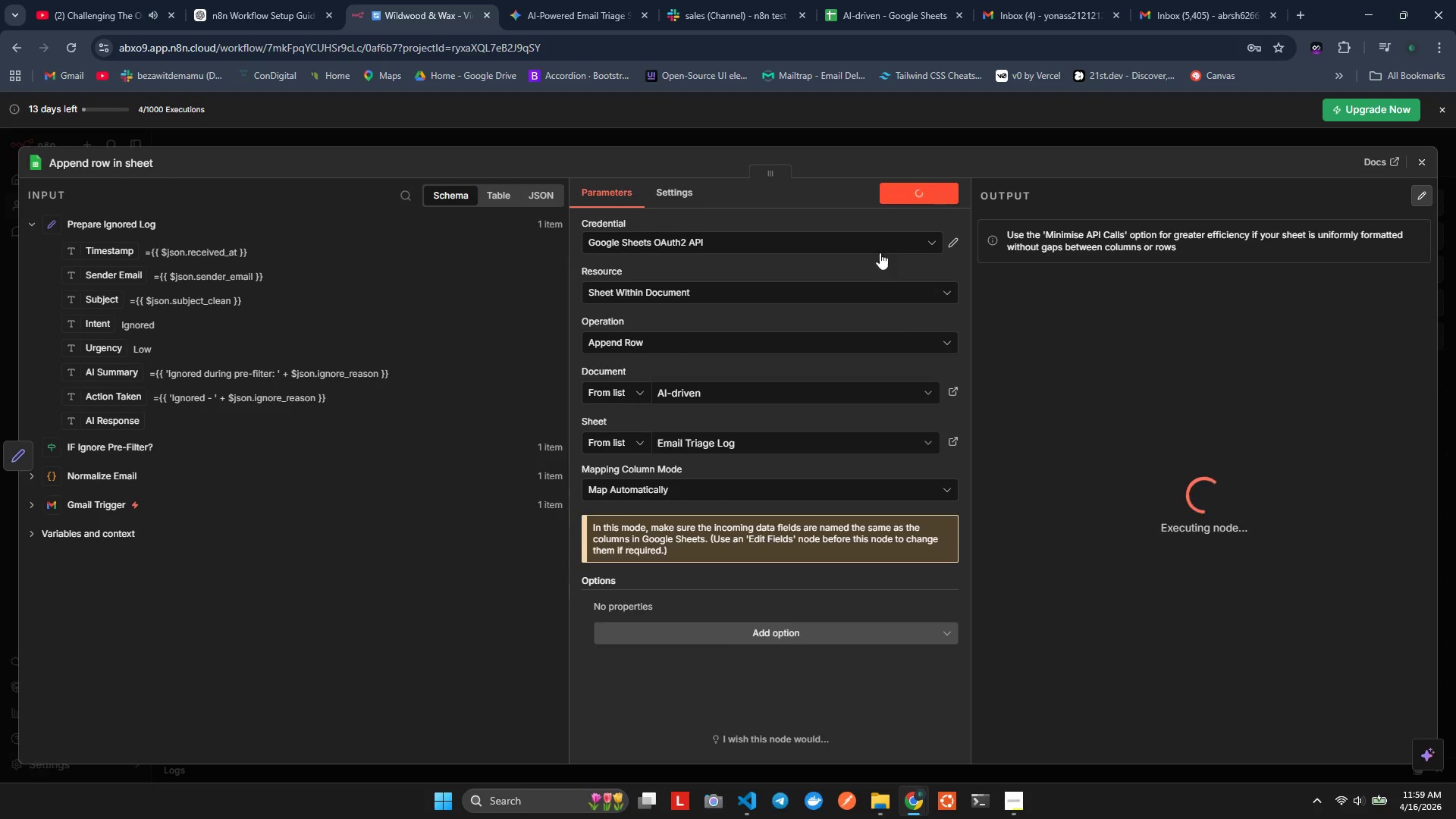 
left_click([1166, 0])
 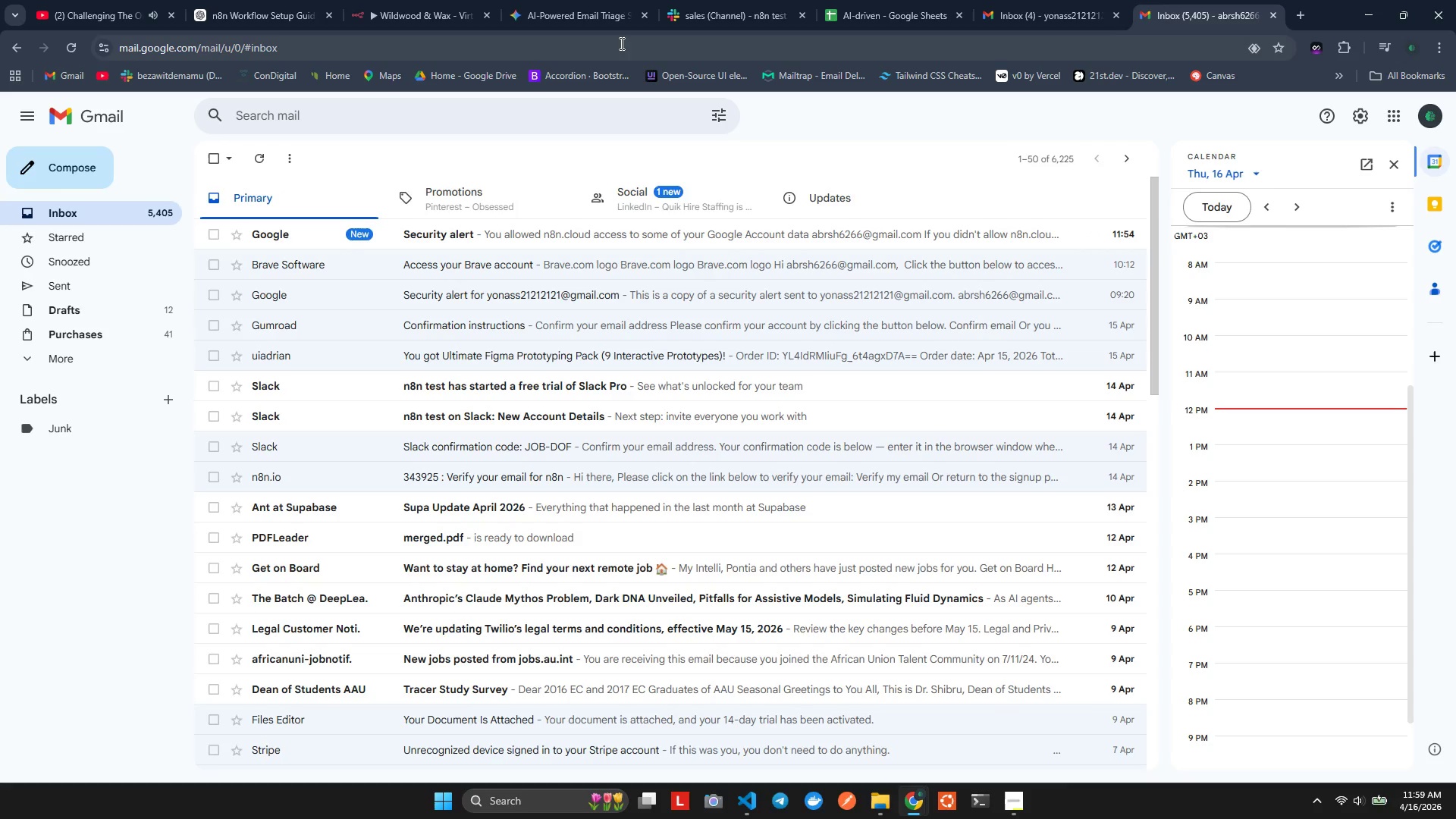 
left_click([917, 0])
 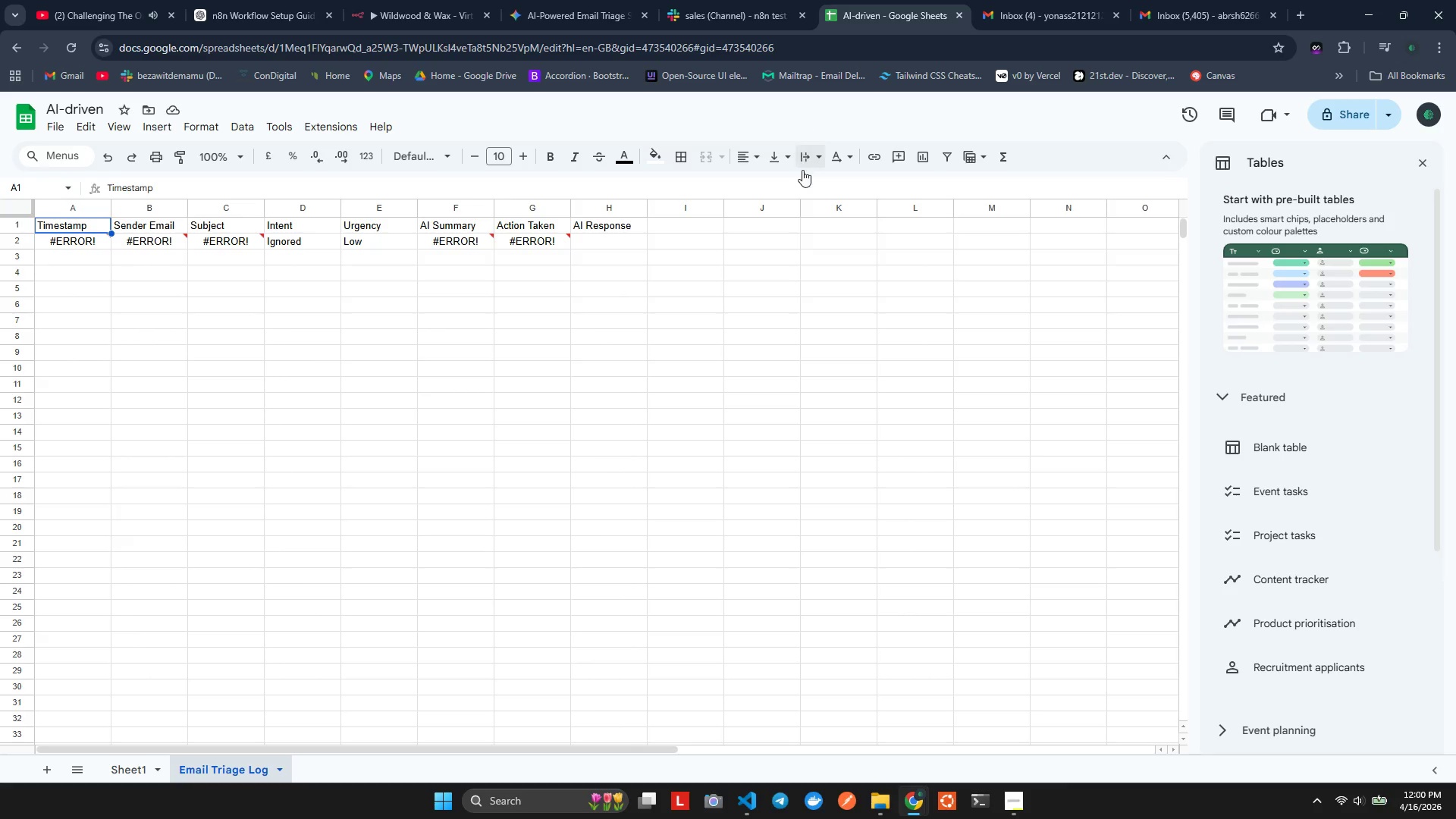 
wait(17.48)
 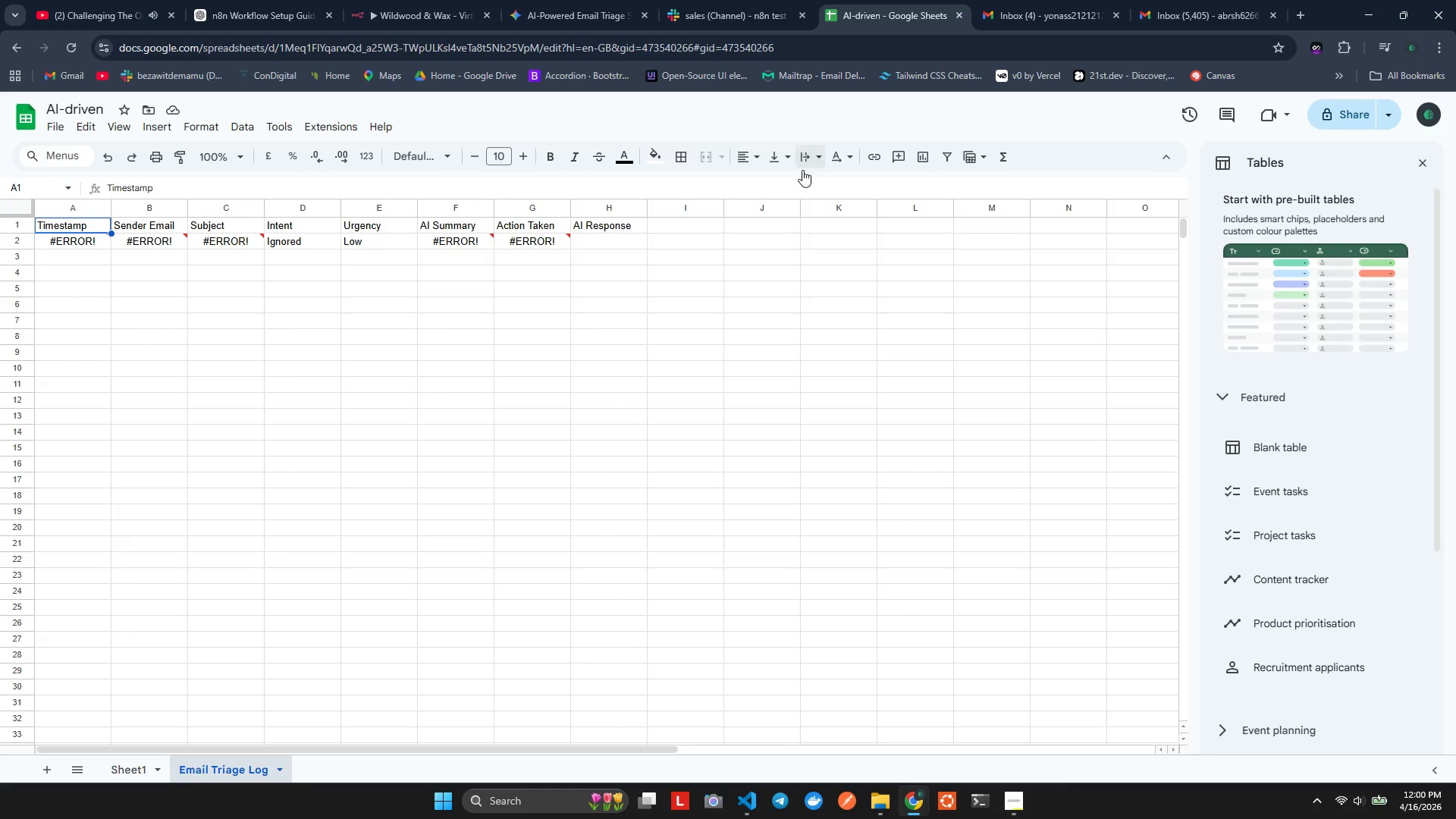 
left_click([990, 1])
 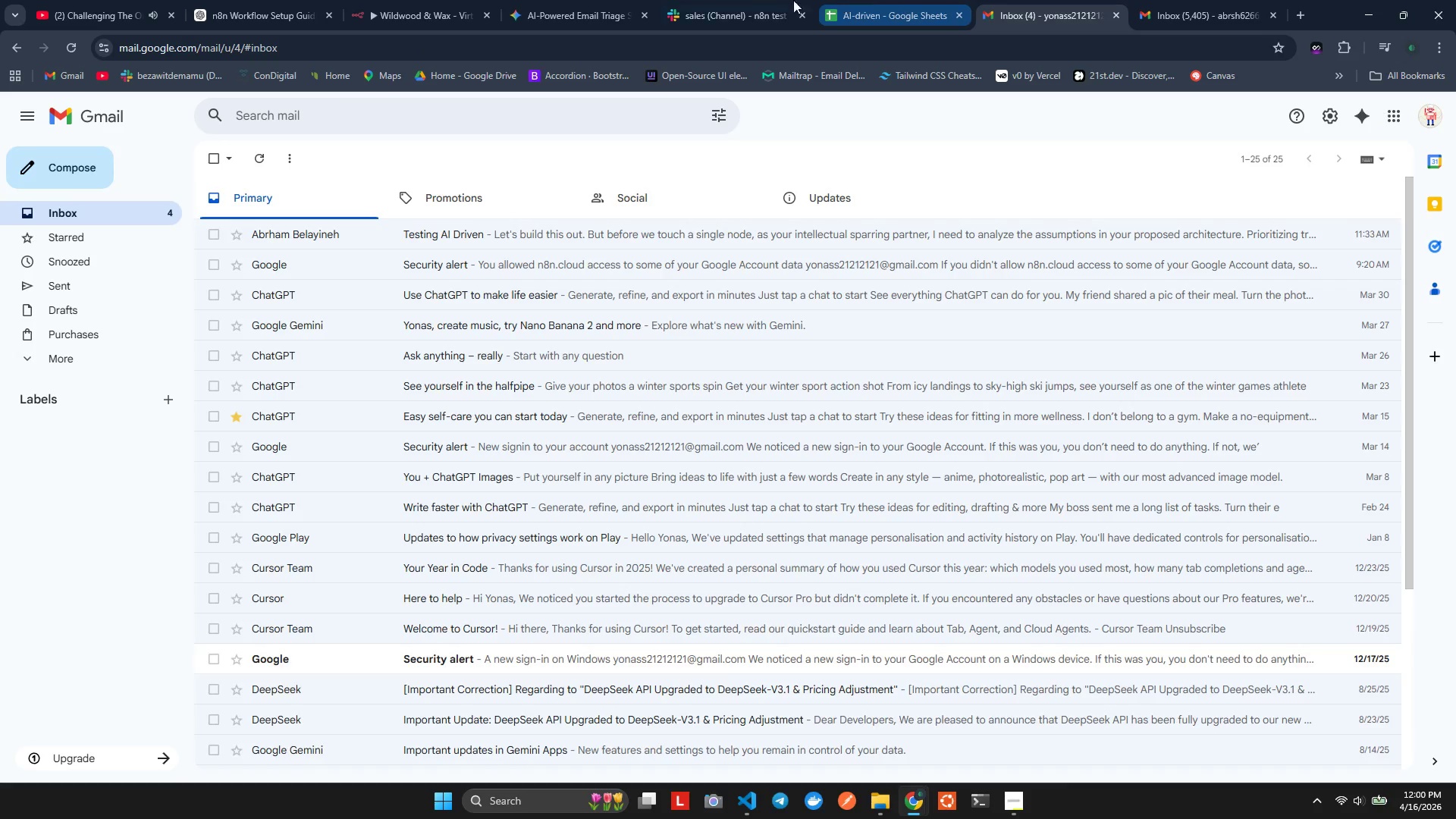 
left_click([722, 0])
 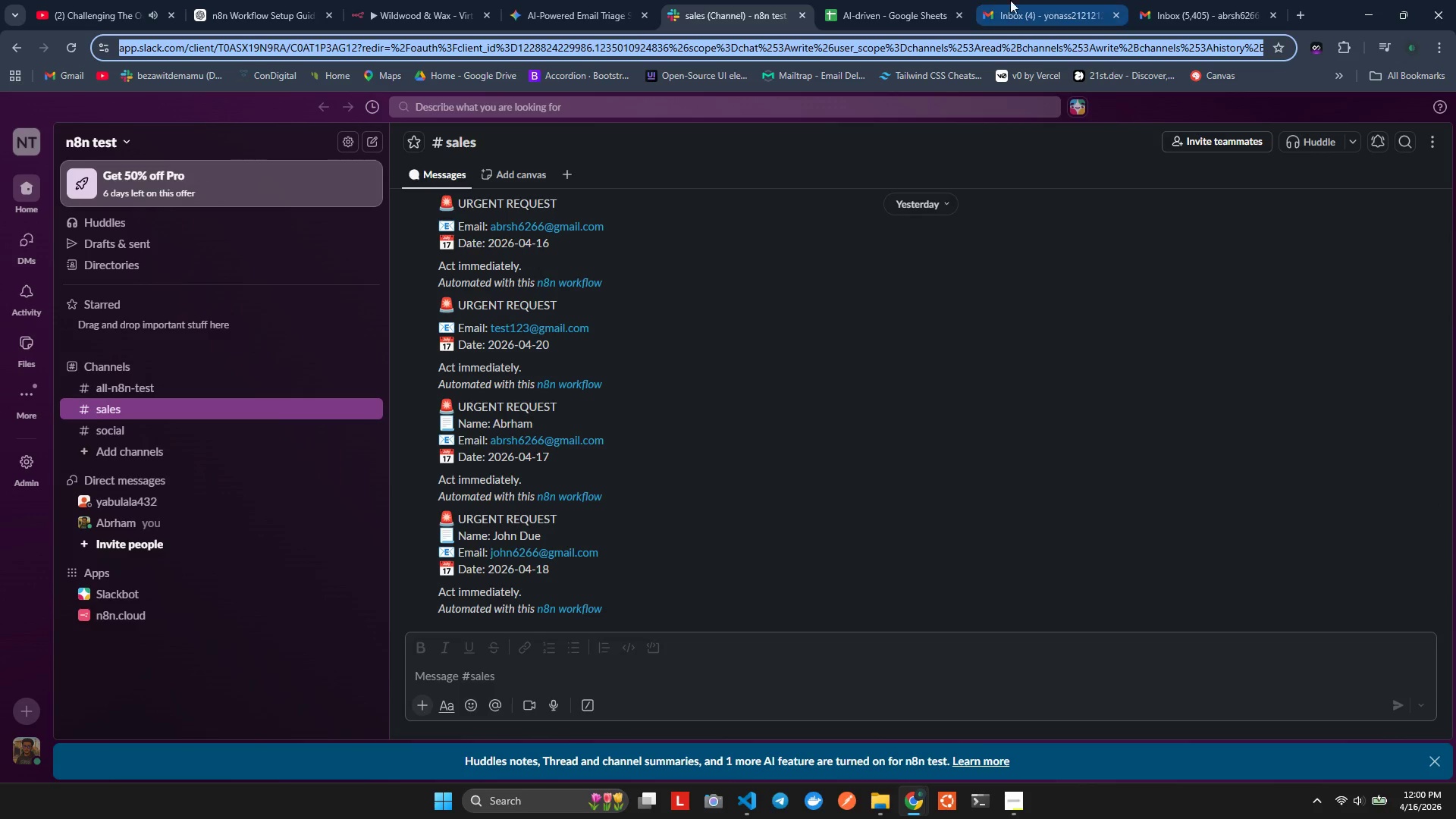 
double_click([934, 0])
 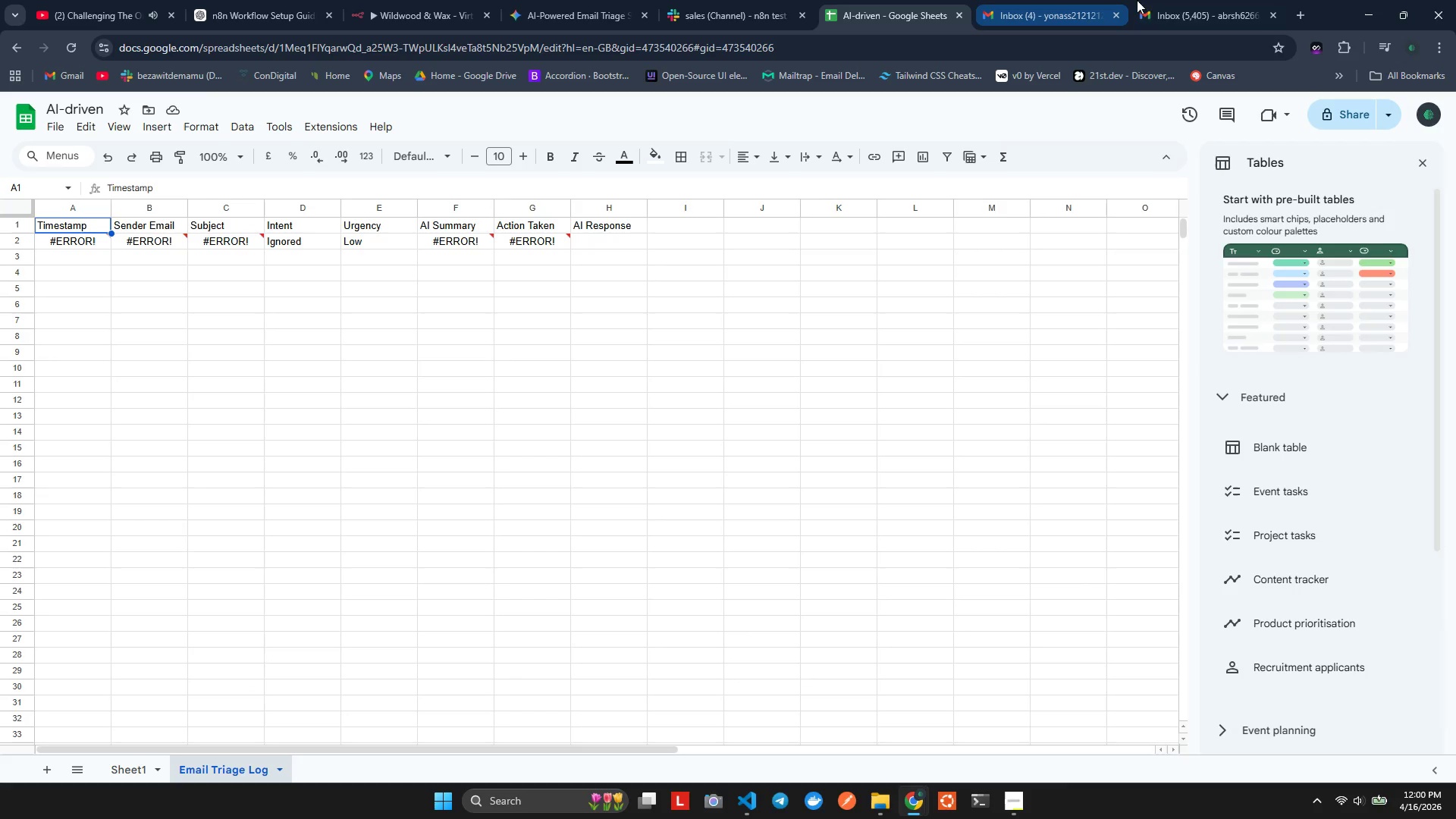 
left_click([1167, 0])
 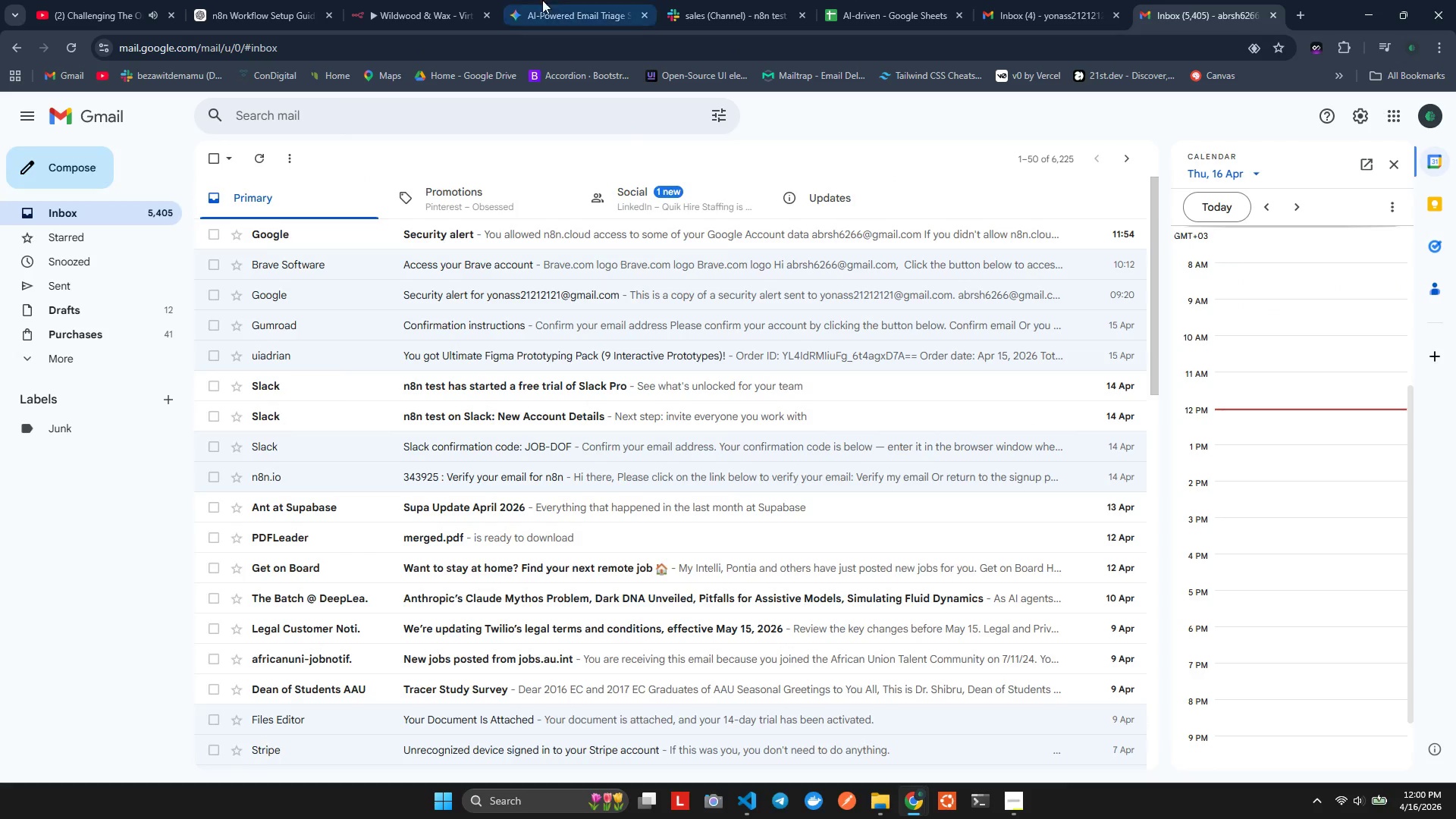 
left_click([435, 0])
 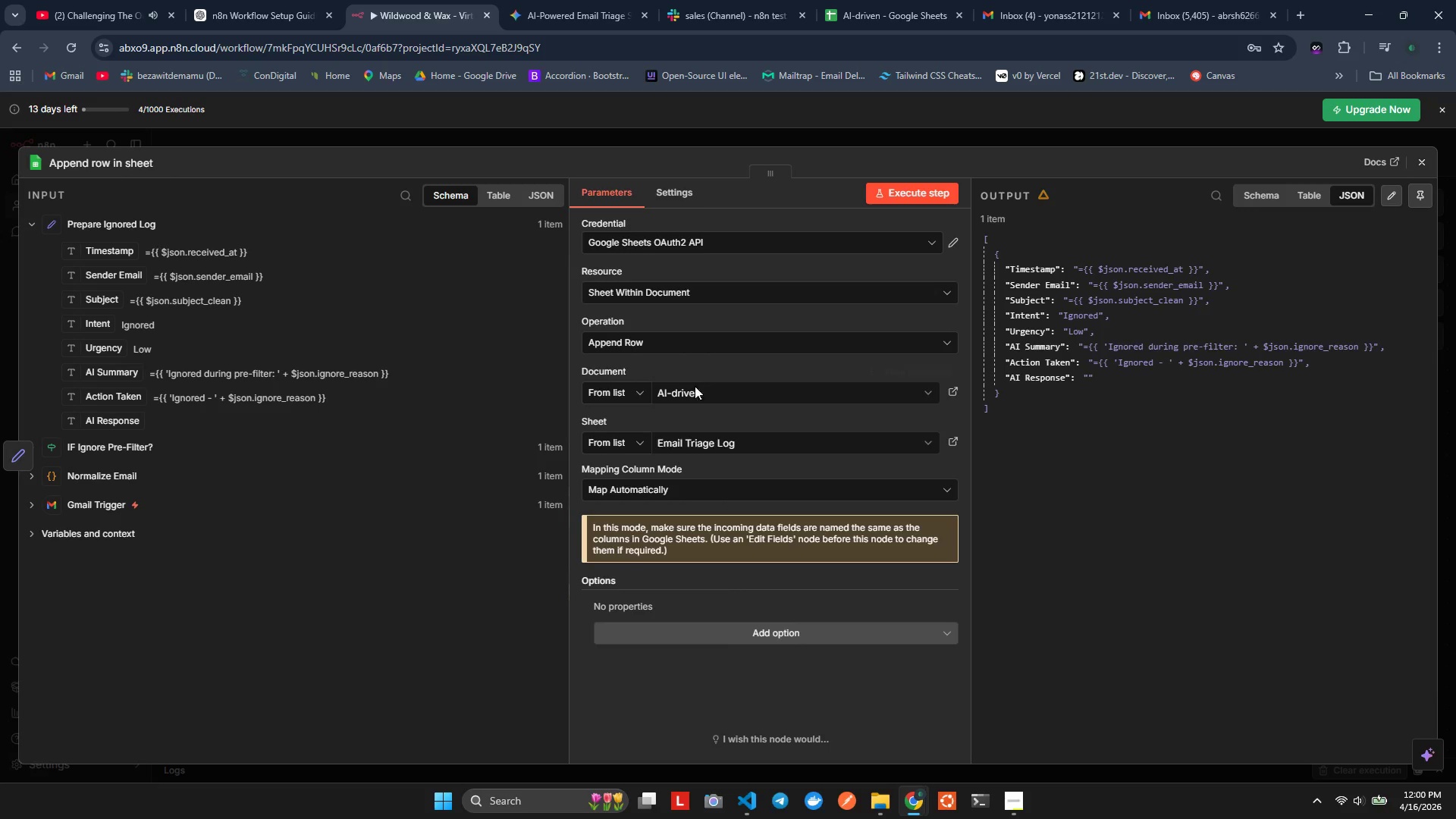 
scroll: coordinate [708, 412], scroll_direction: down, amount: 2.0
 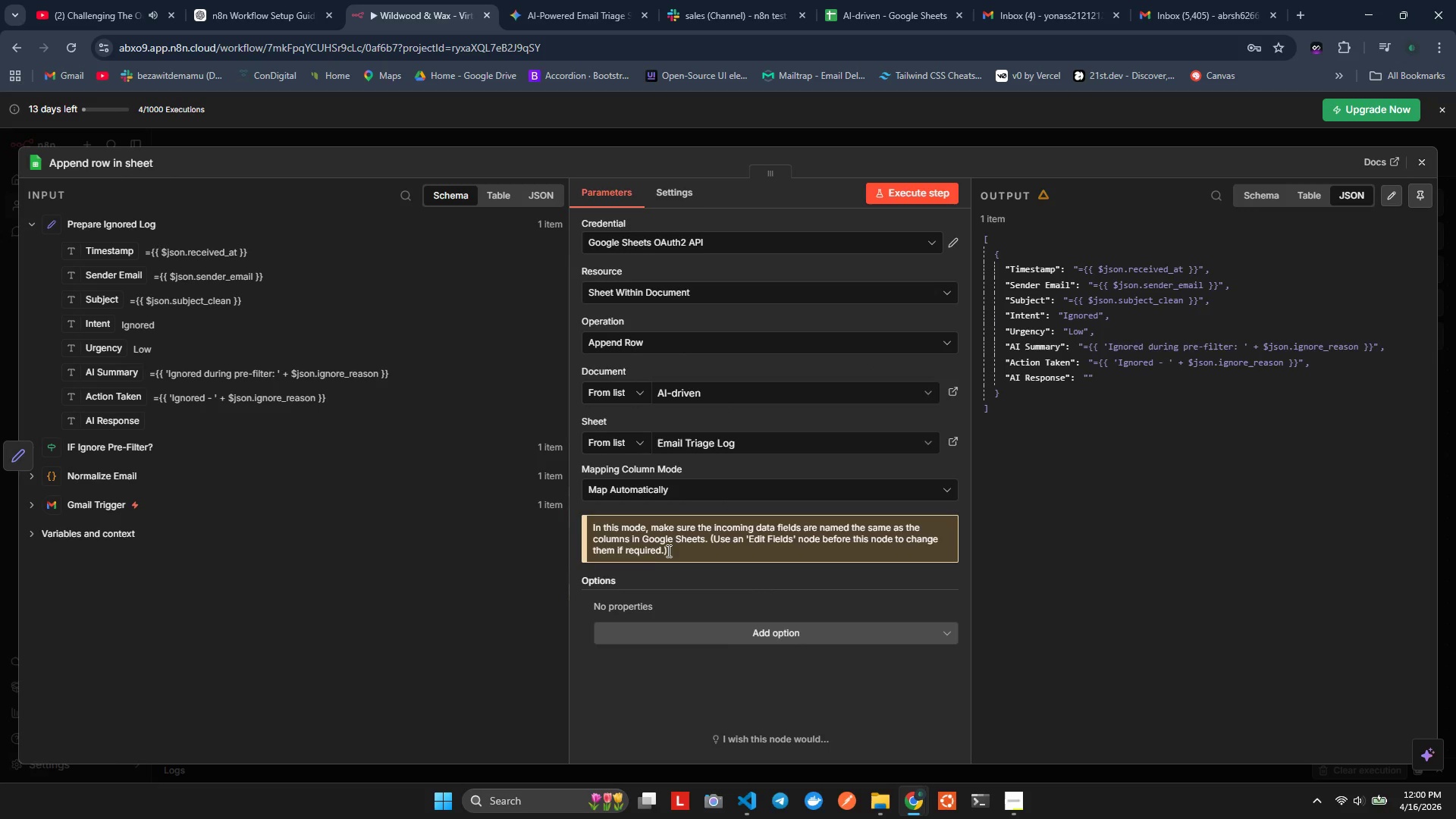 
wait(9.68)
 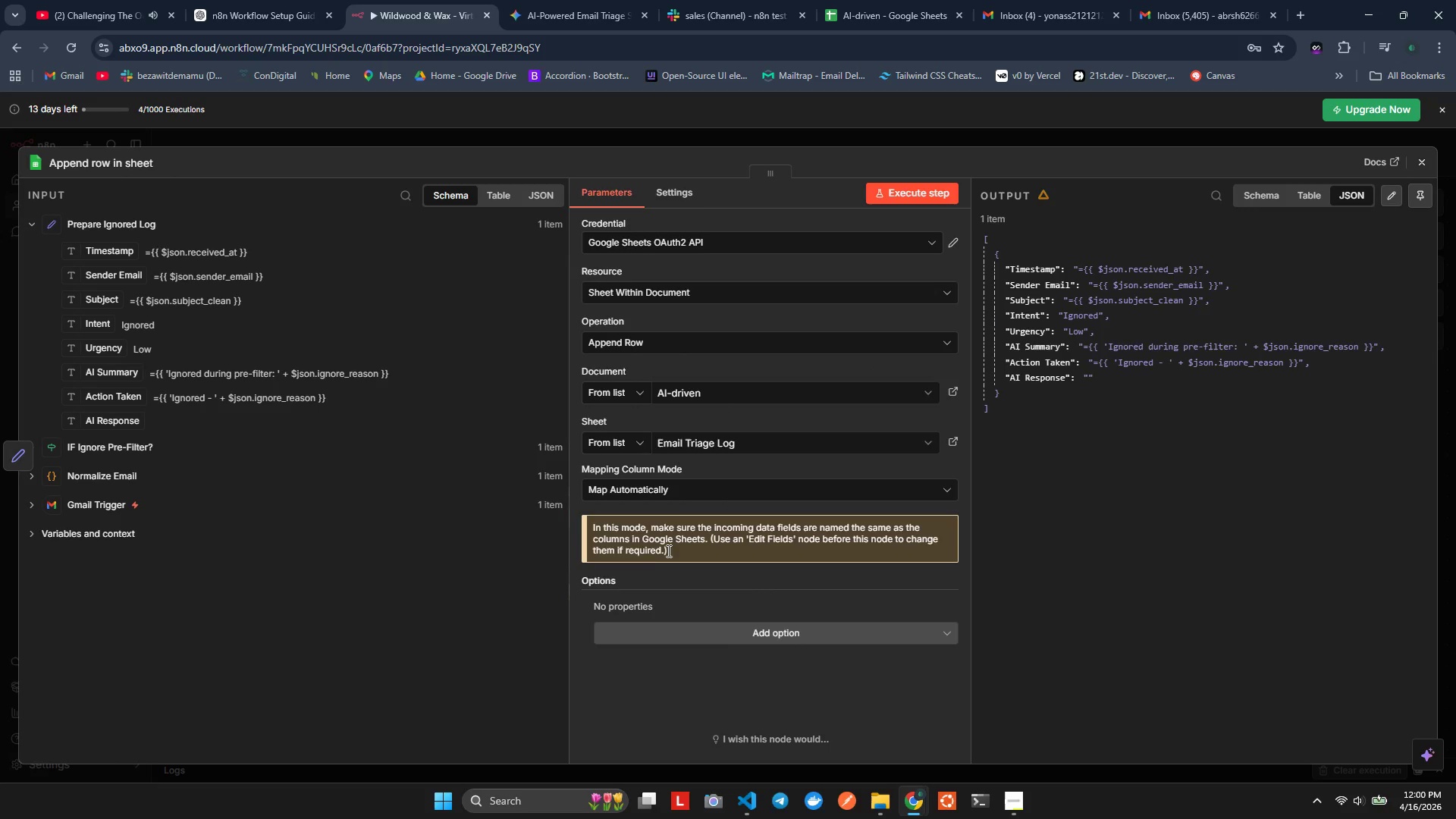 
left_click([656, 532])
 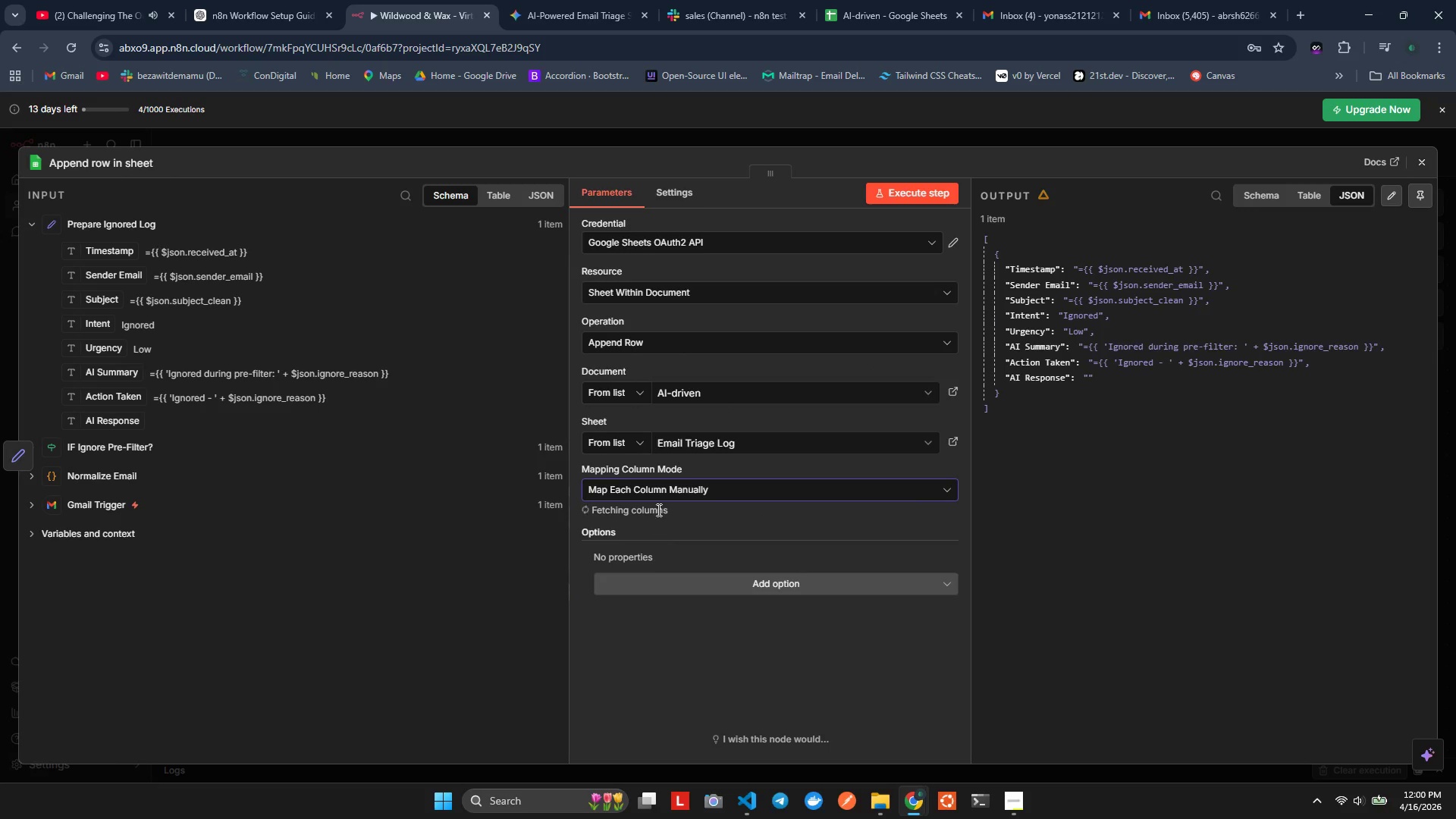 
mouse_move([661, 513])
 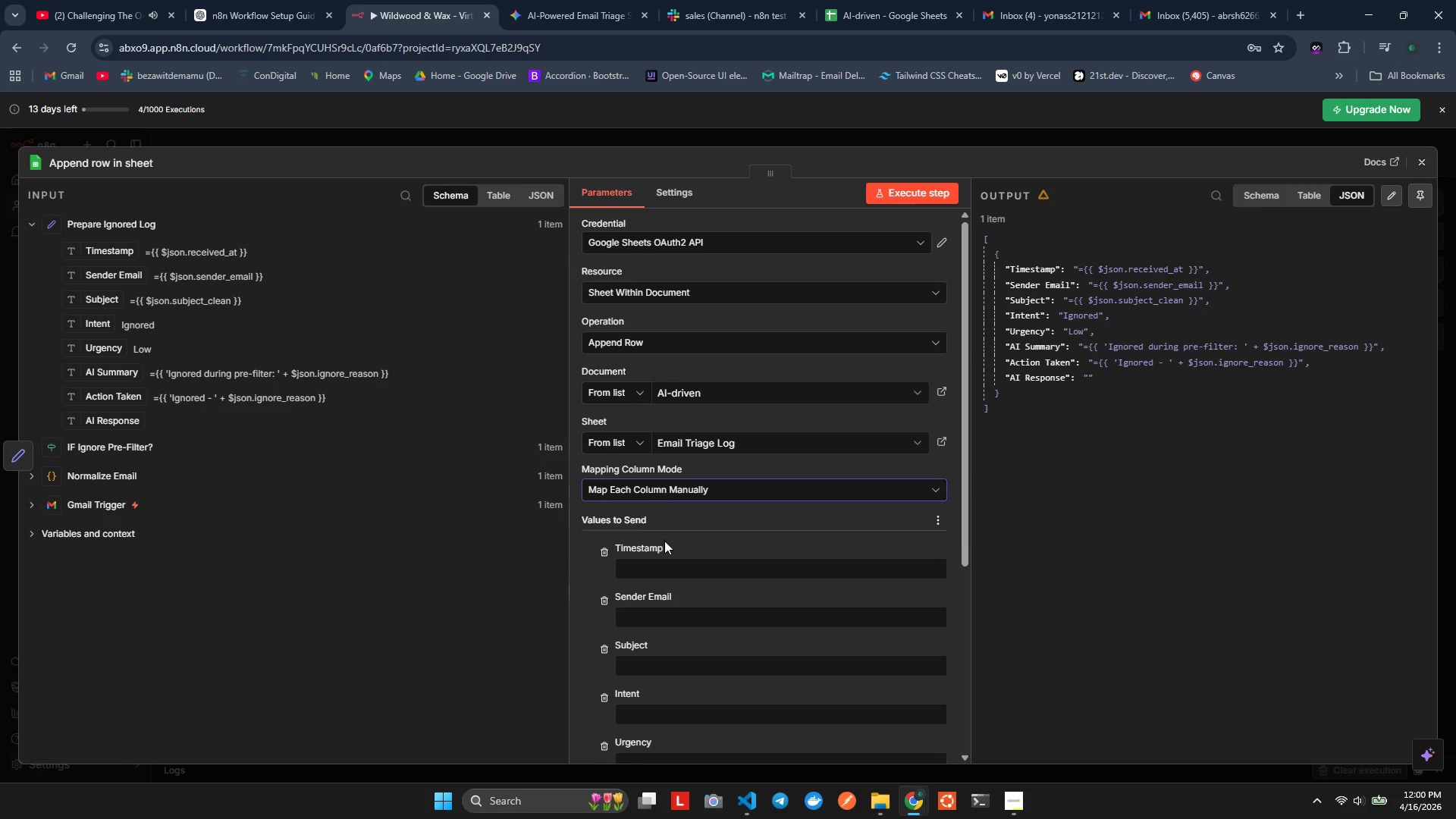 
scroll: coordinate [664, 541], scroll_direction: down, amount: 2.0
 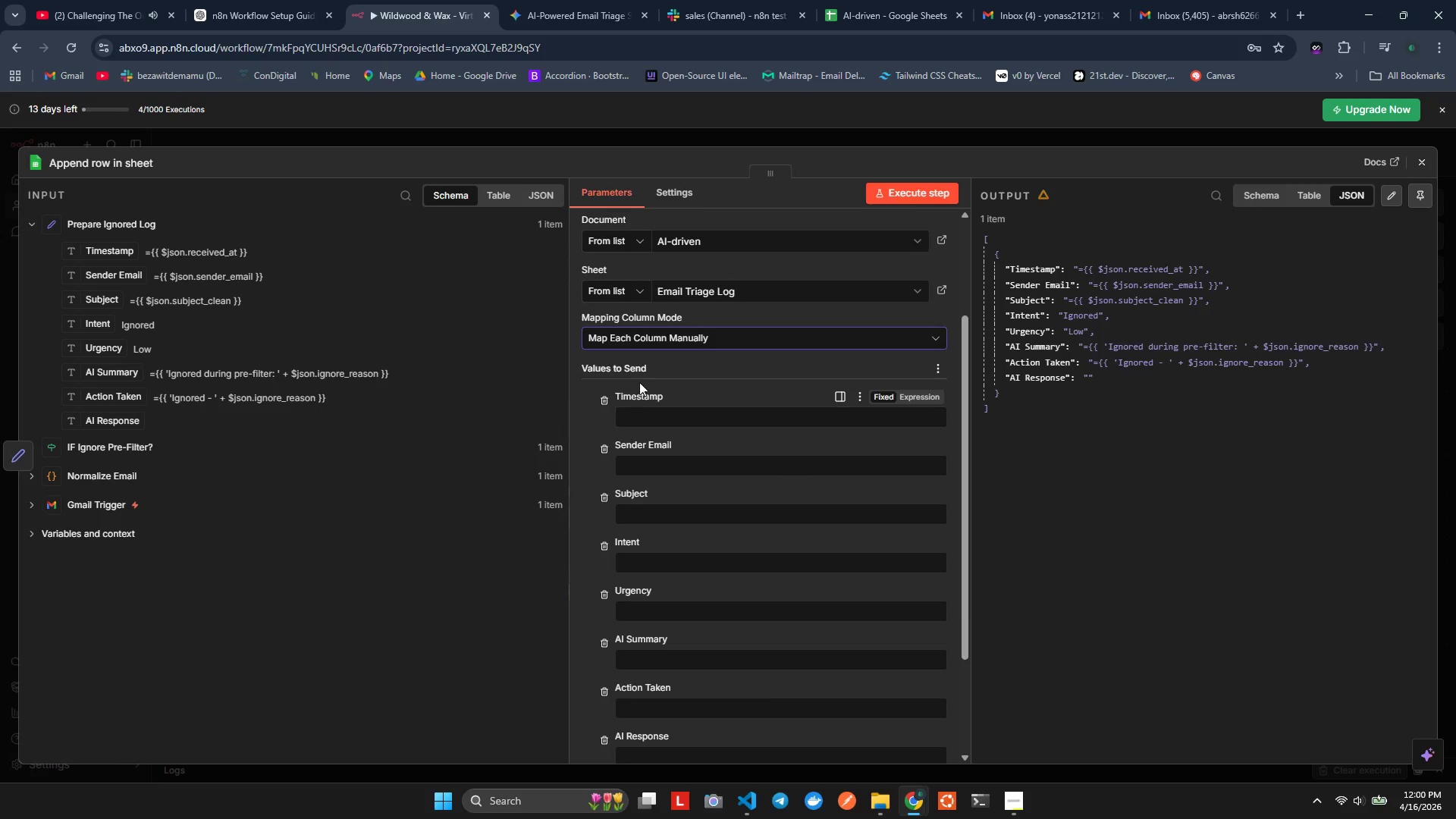 
left_click([651, 344])
 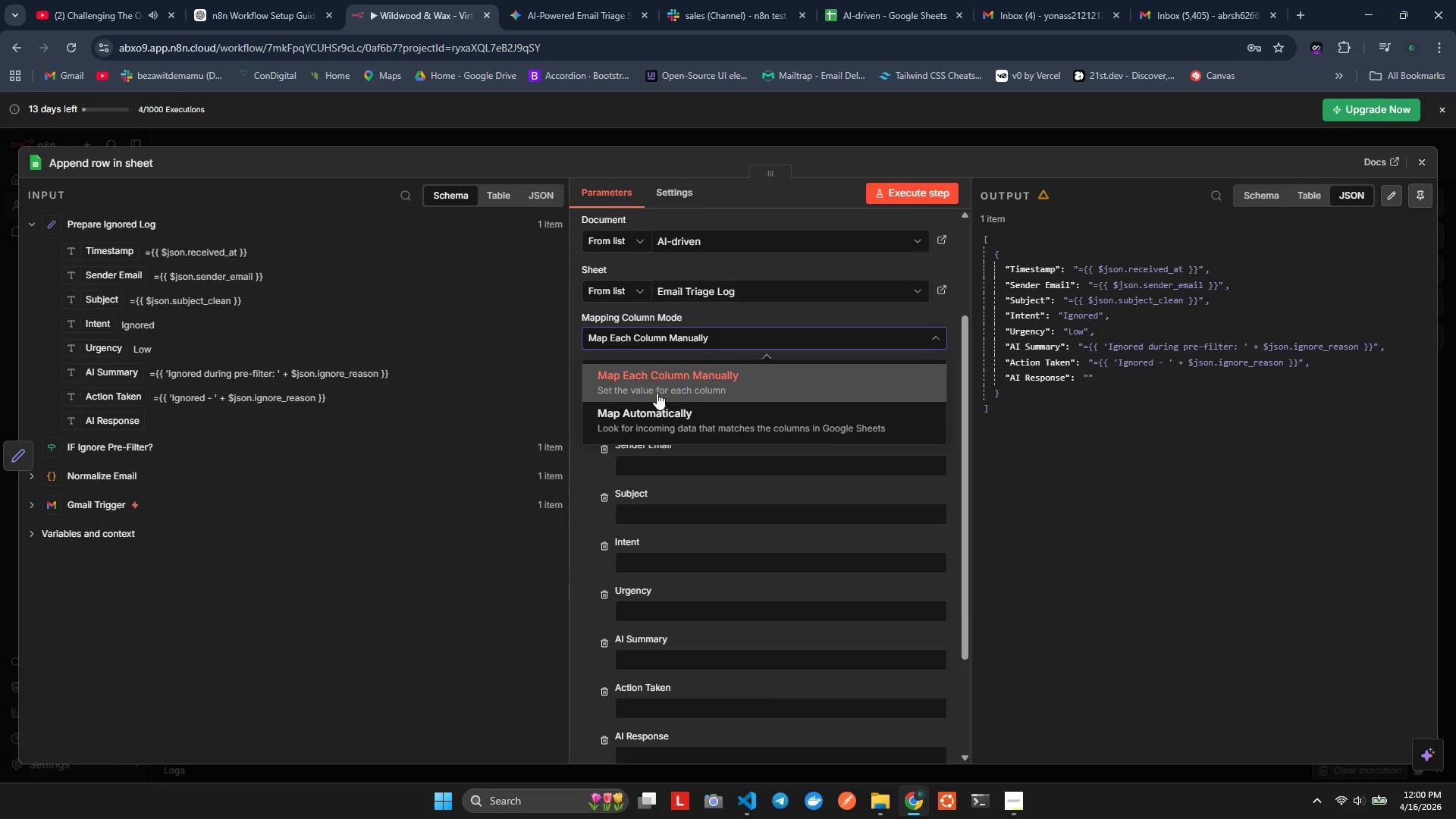 
left_click([659, 402])
 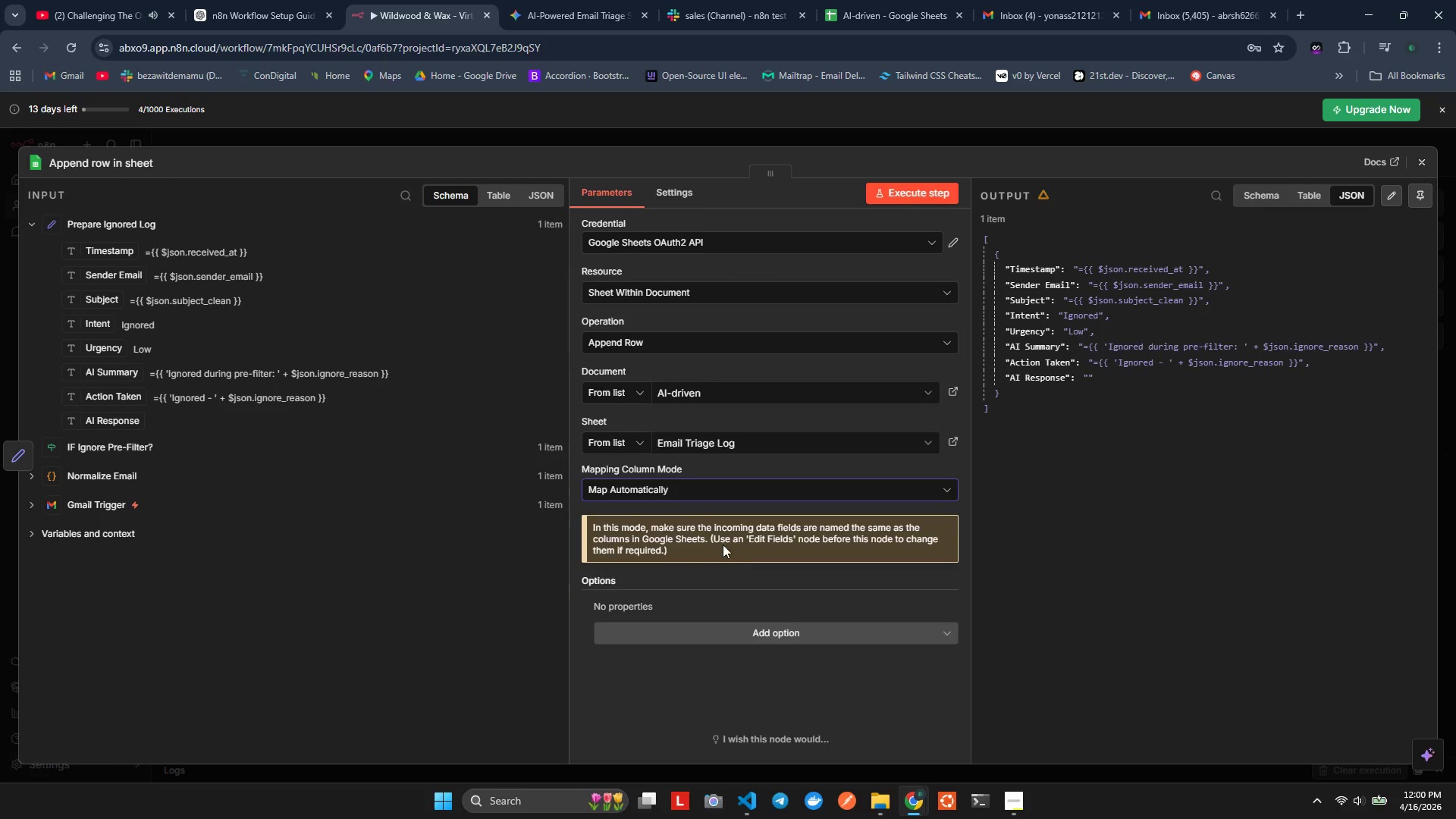 
scroll: coordinate [746, 558], scroll_direction: down, amount: 2.0
 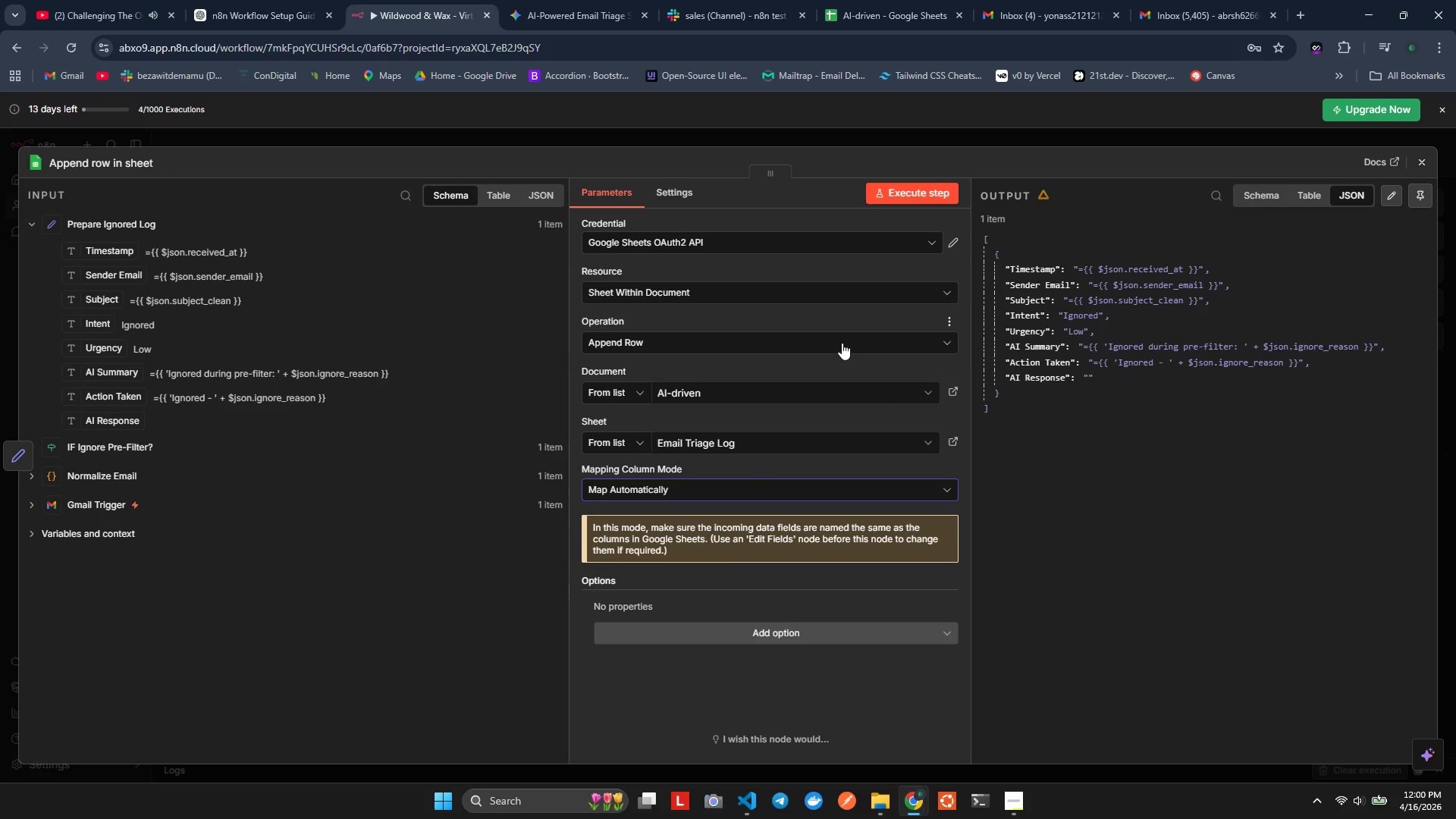 
wait(5.29)
 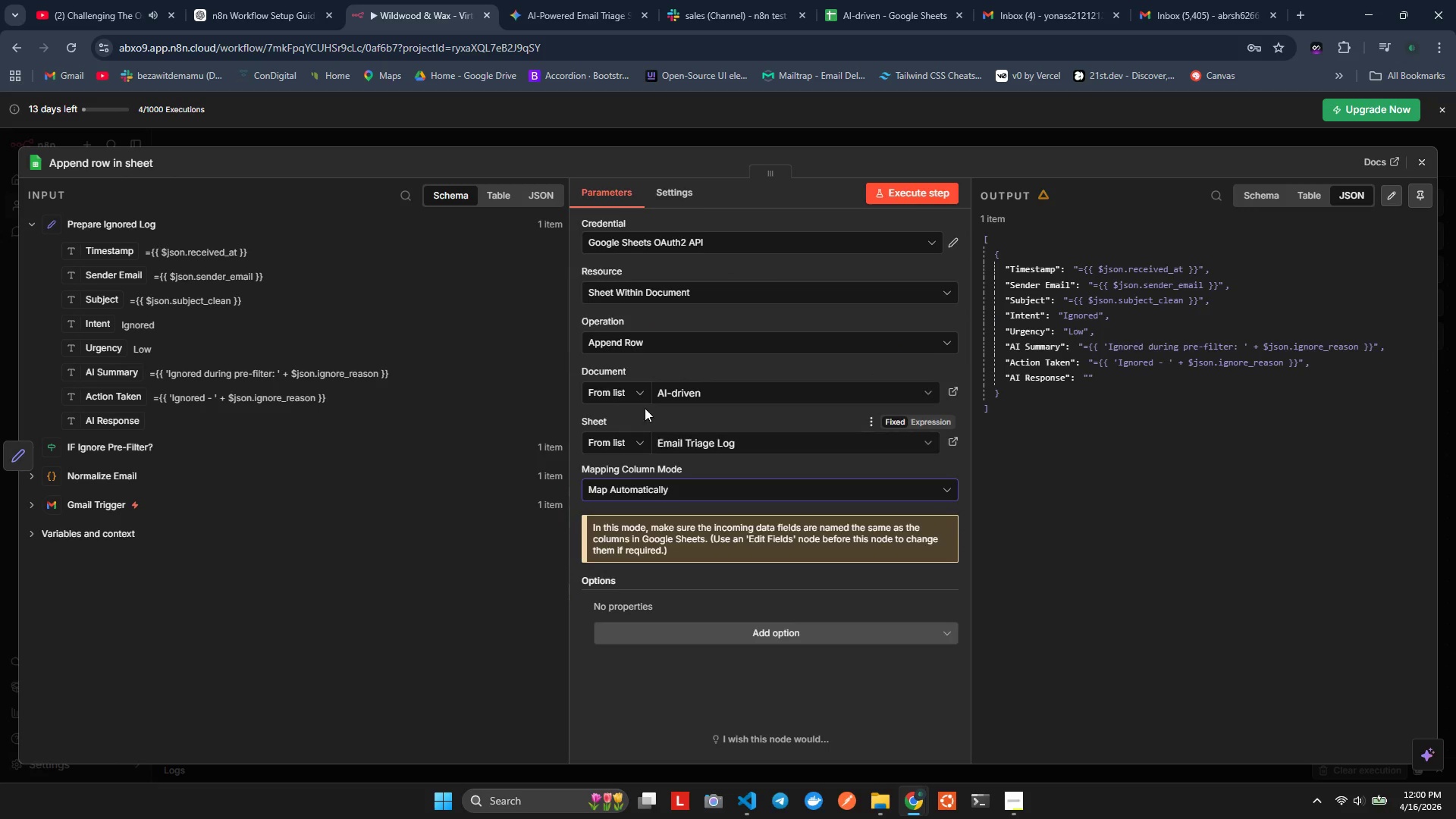 
left_click([639, 447])
 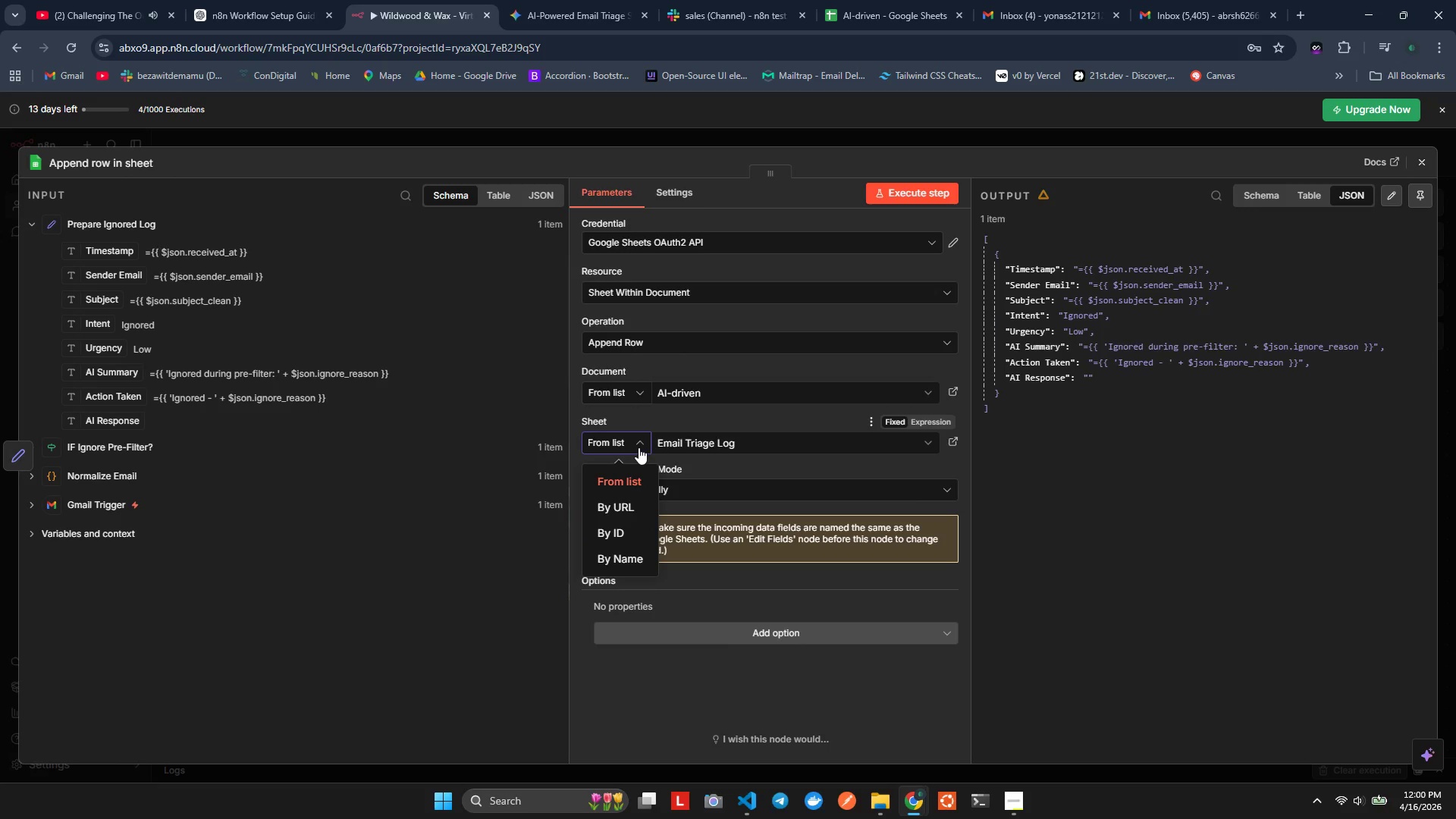 
left_click([639, 447])
 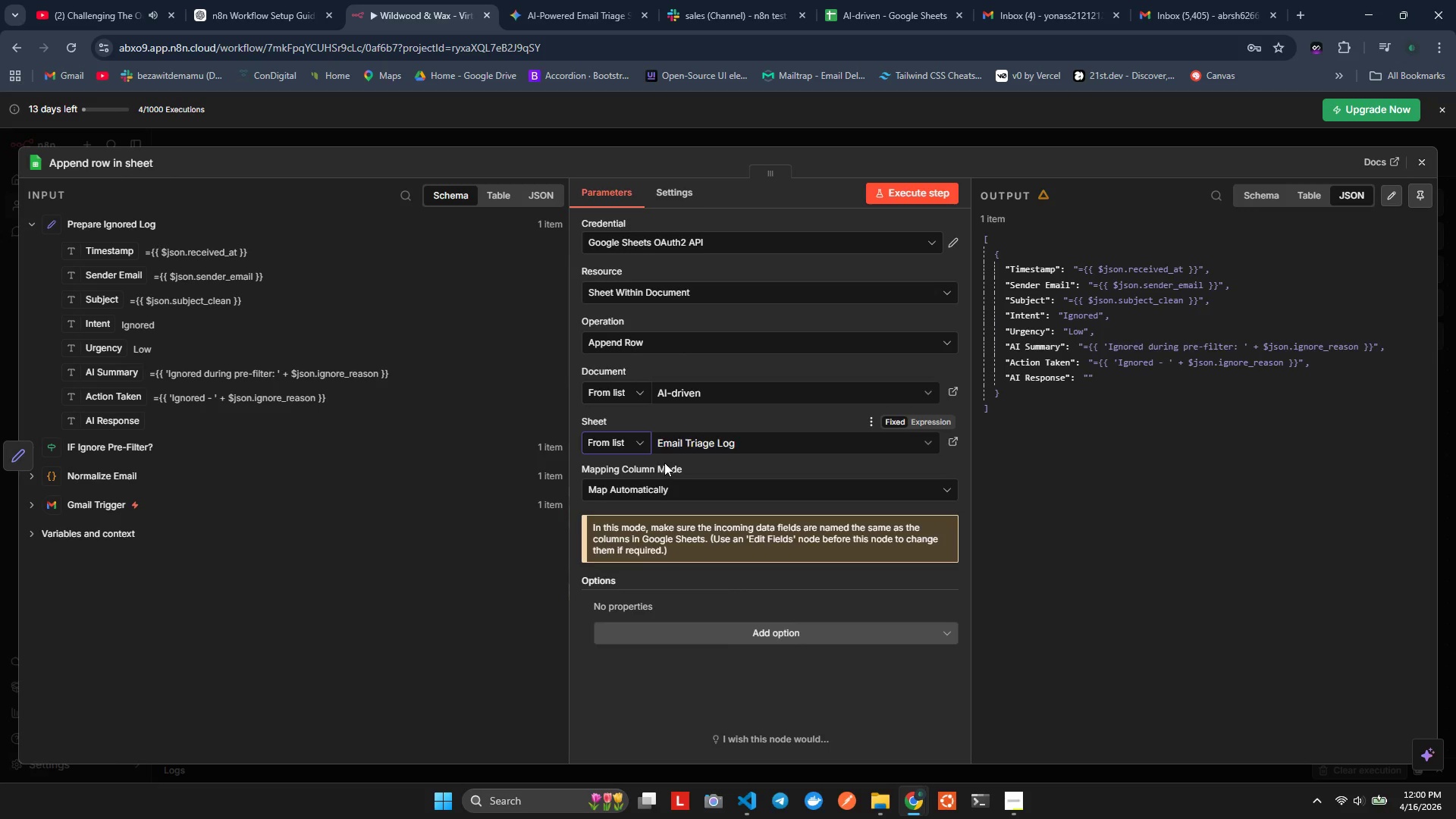 
scroll: coordinate [673, 464], scroll_direction: down, amount: 4.0
 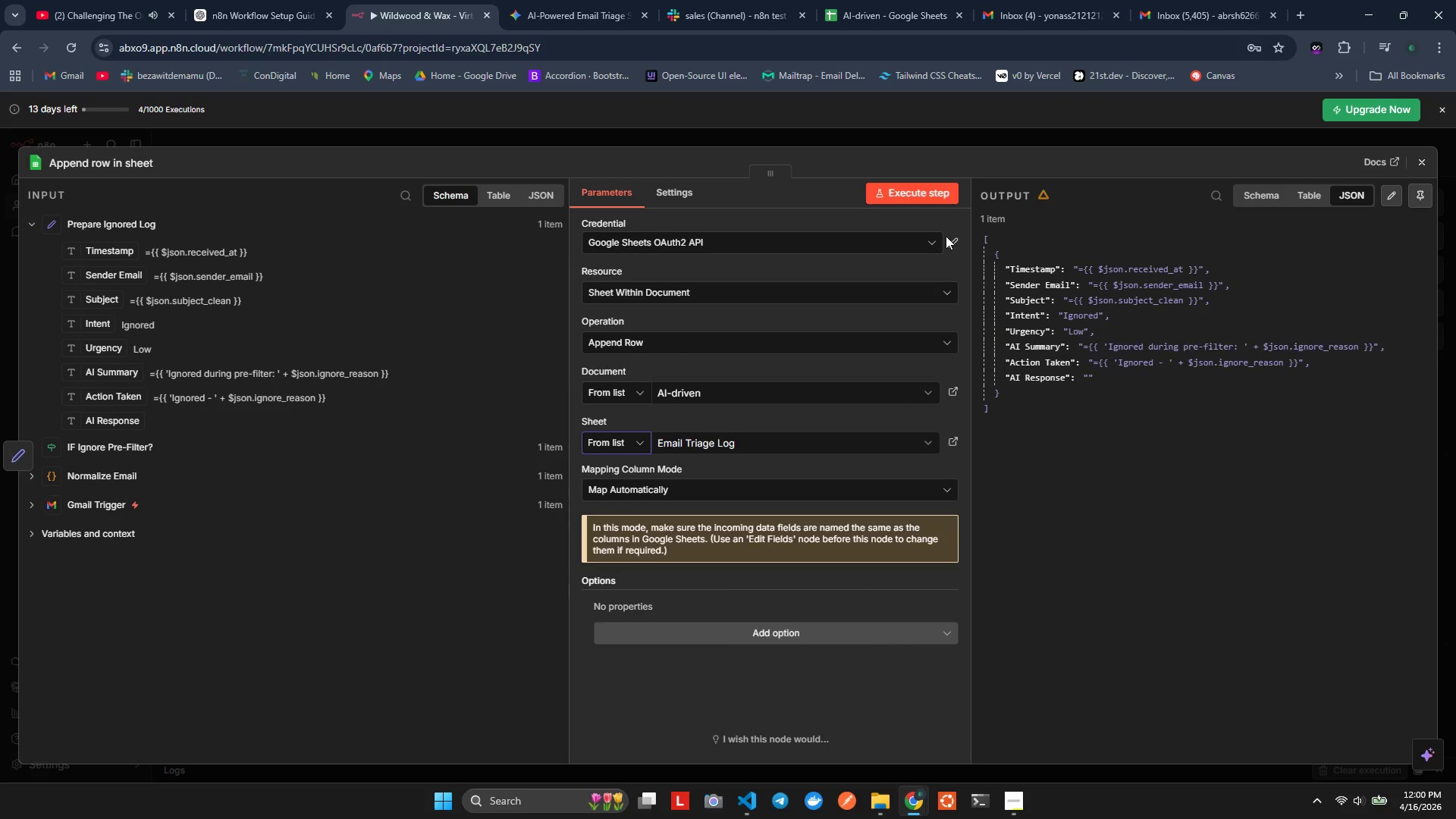 
left_click([909, 193])
 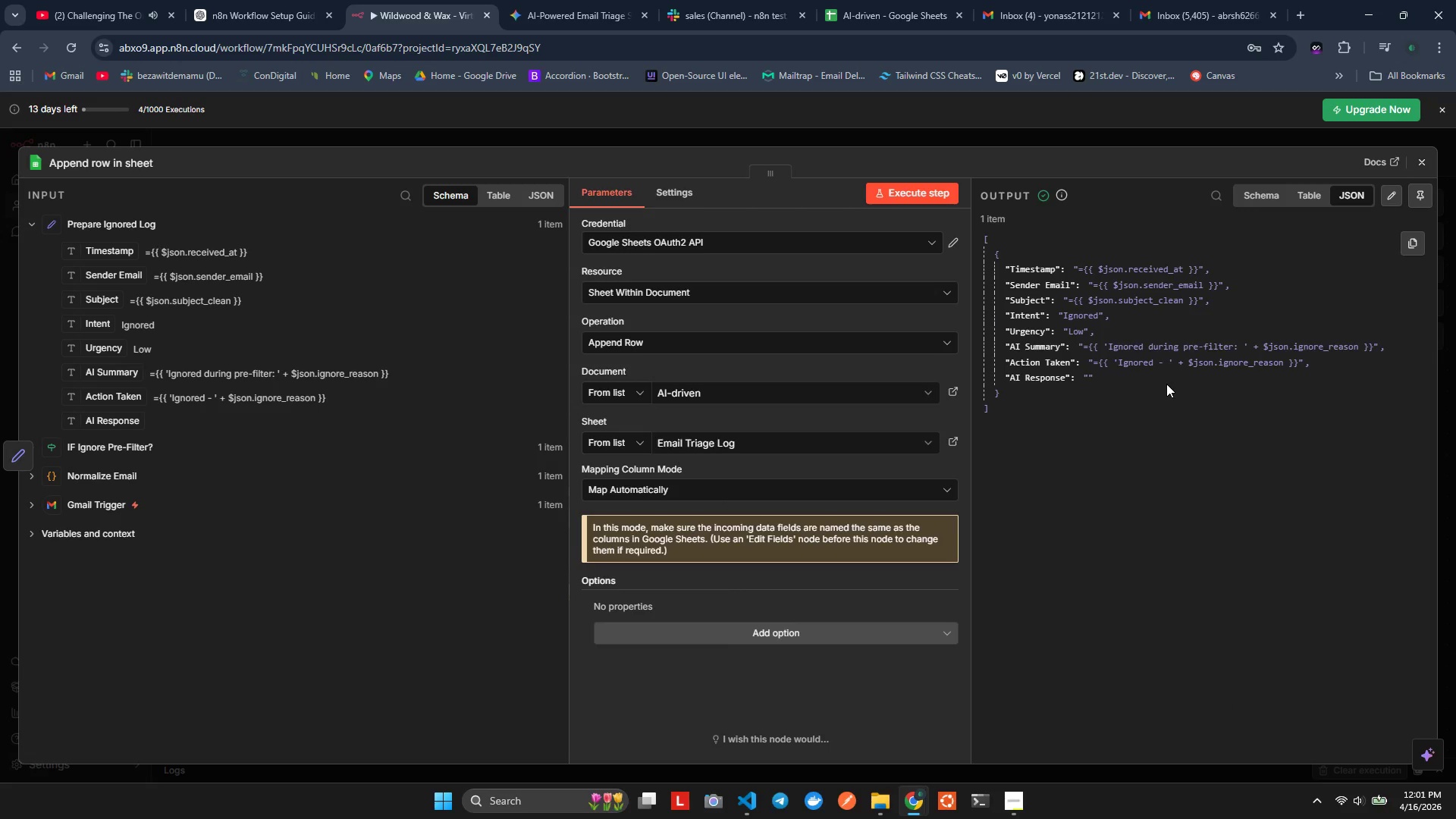 
wait(22.19)
 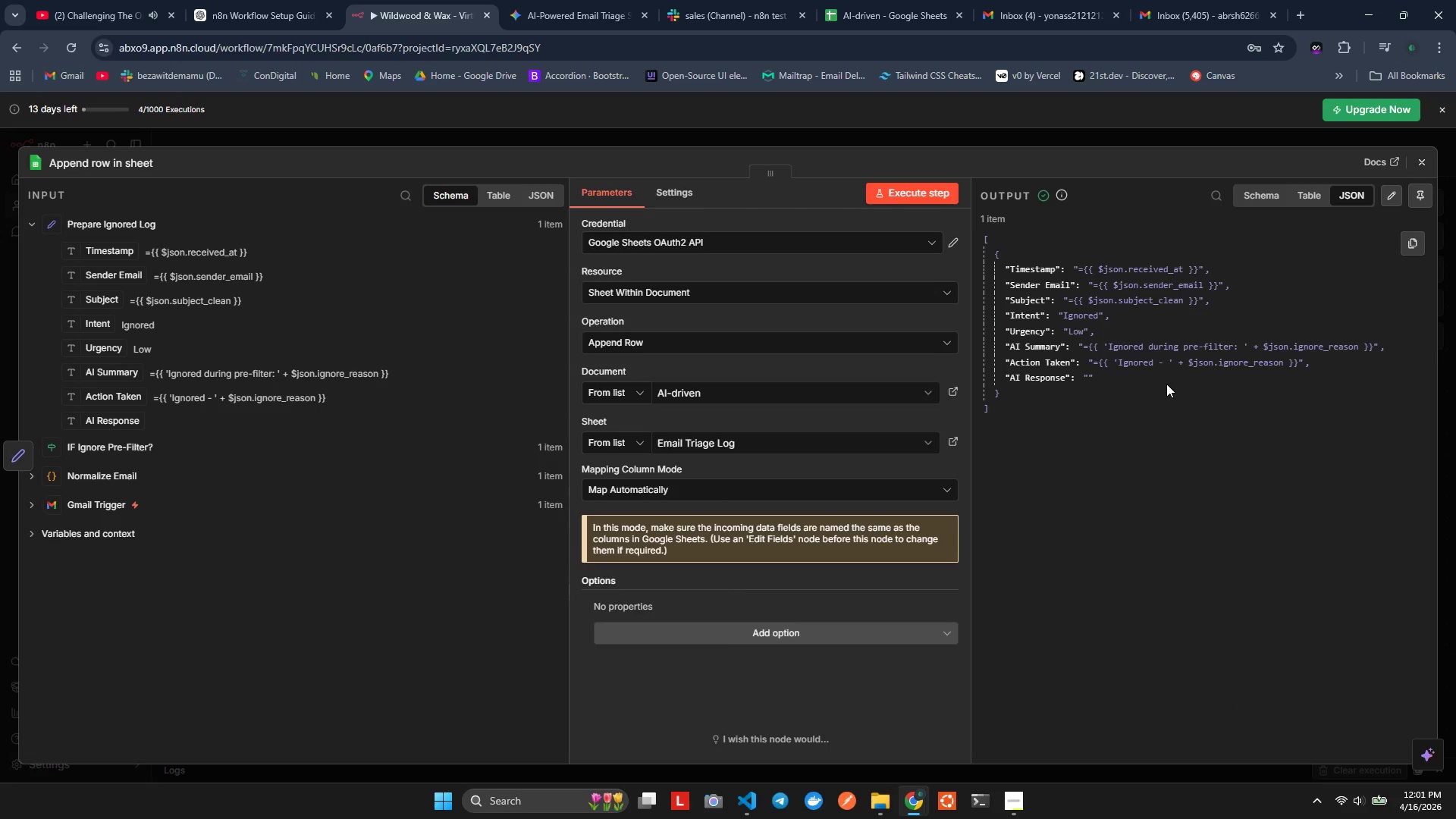 
scroll: coordinate [814, 544], scroll_direction: down, amount: 4.0
 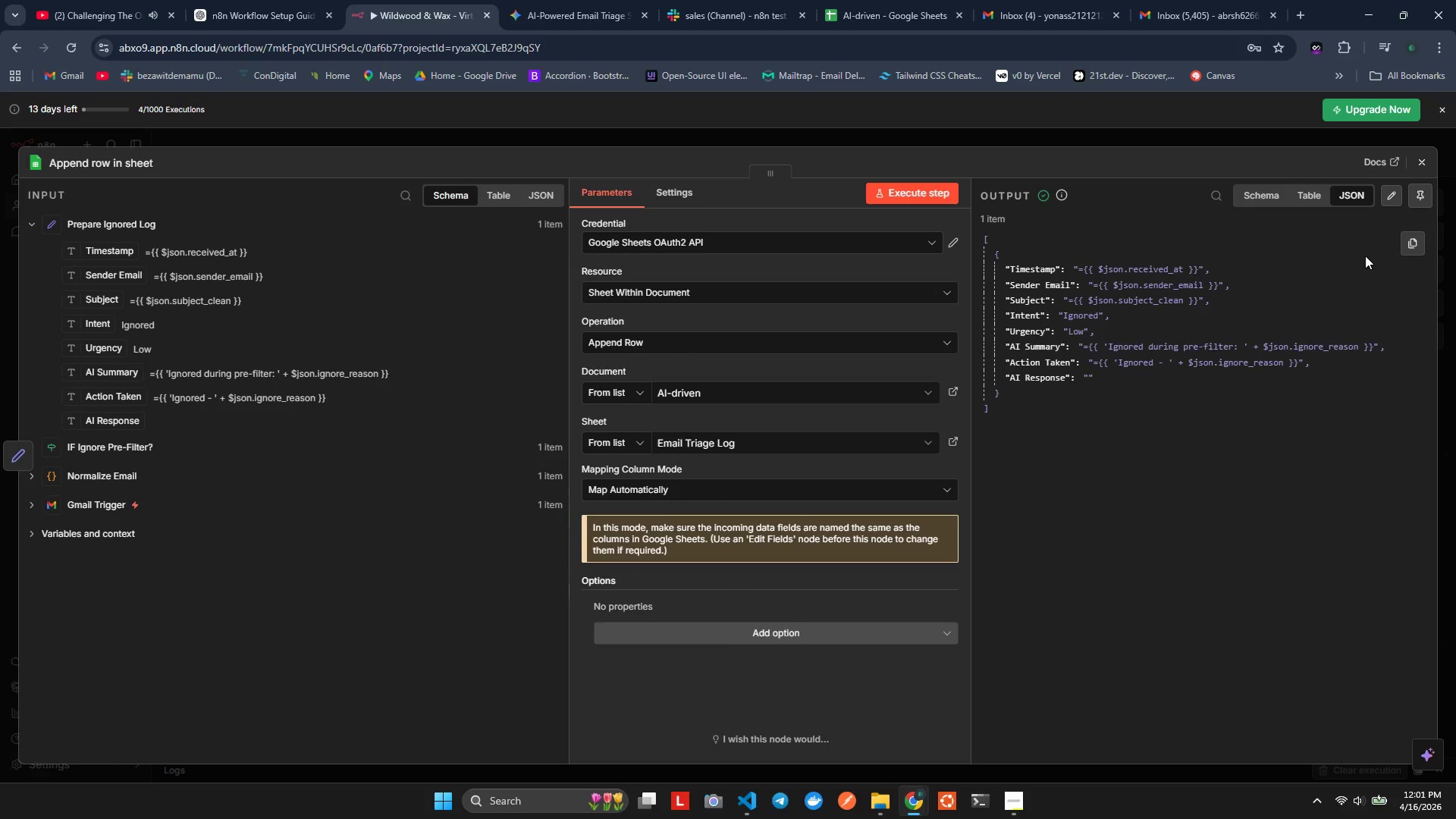 
left_click([1051, 483])
 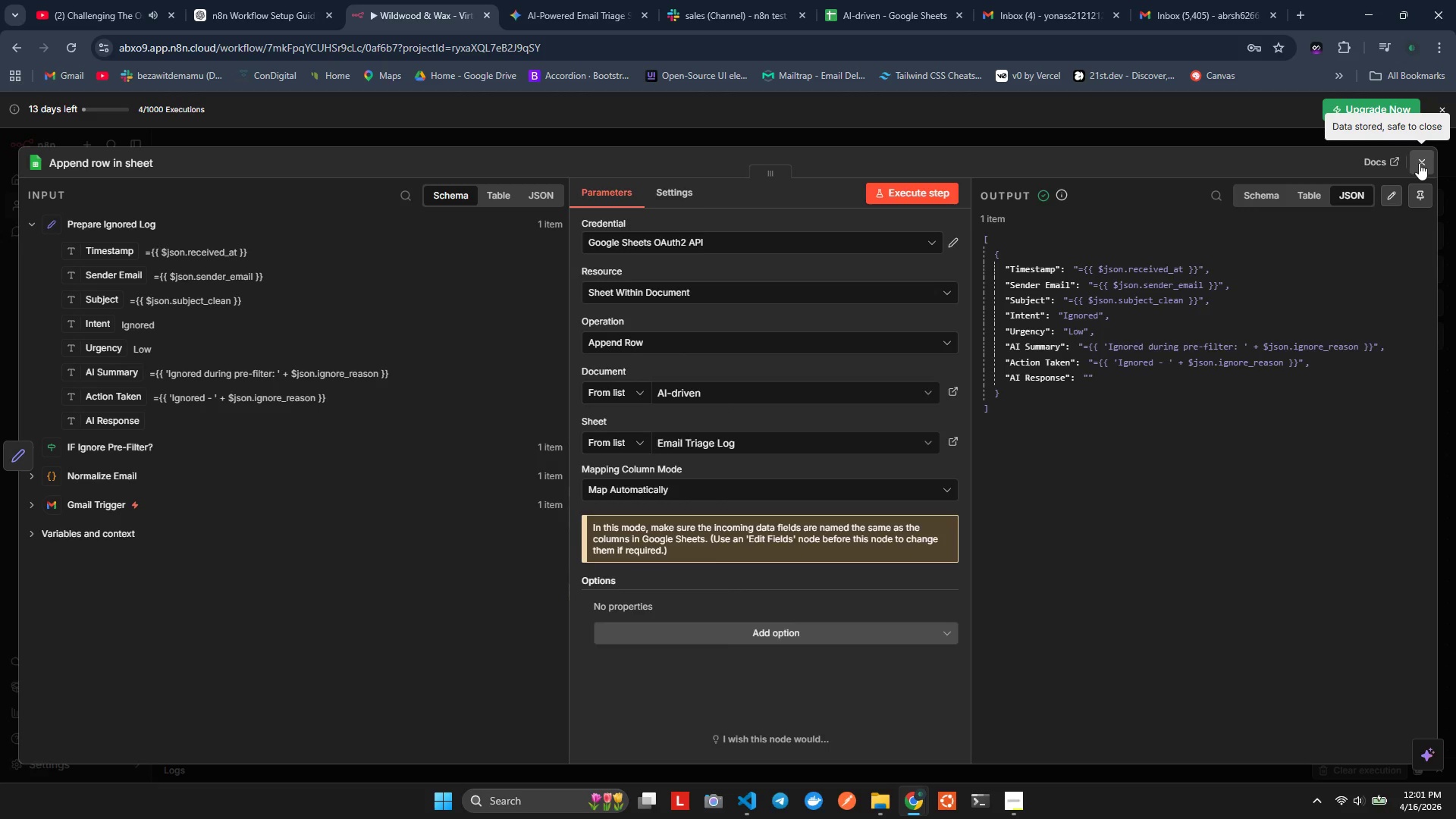 
wait(5.0)
 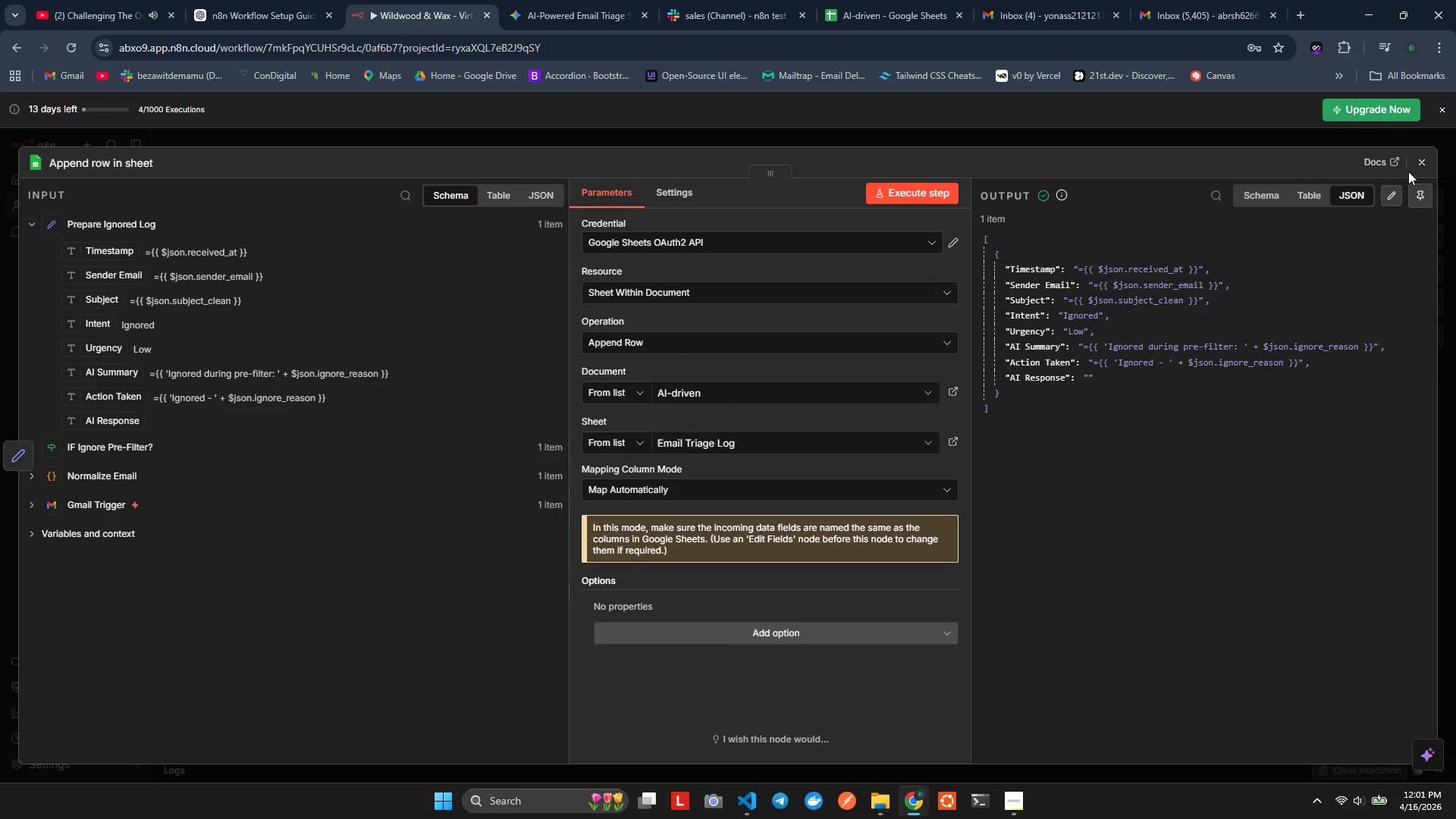 
mouse_move([1407, 186])
 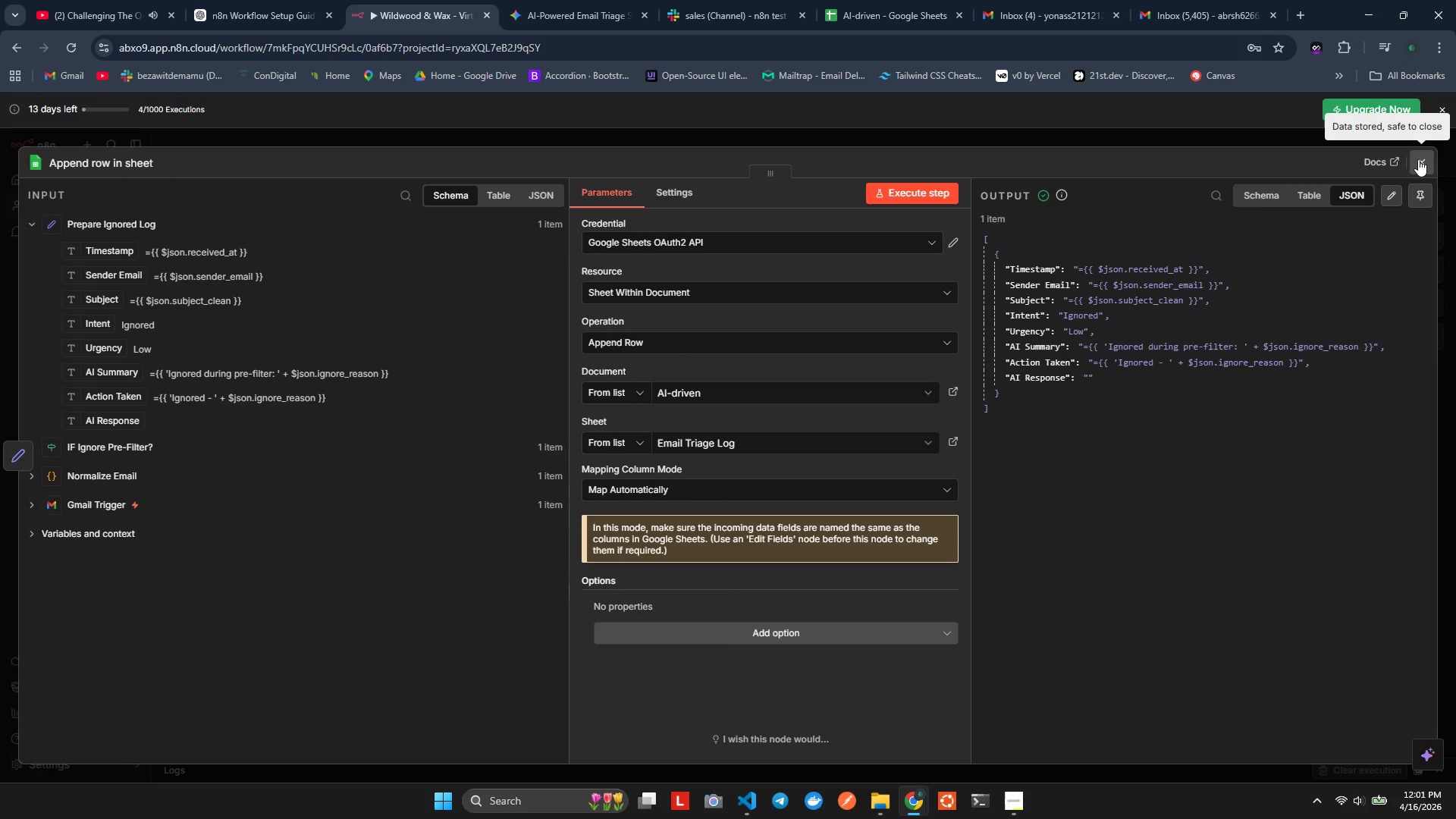 
left_click([1418, 159])
 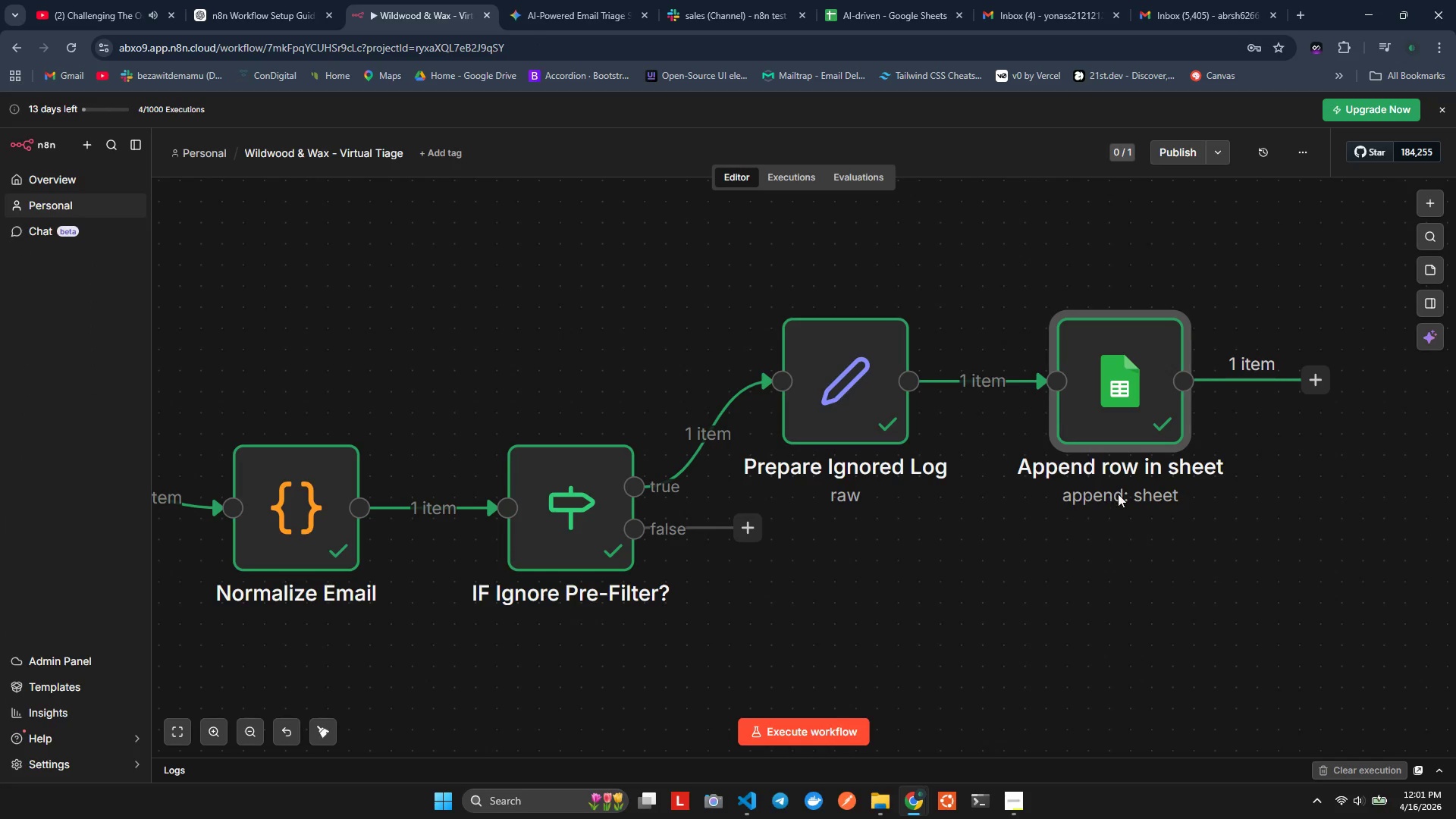 
left_click([1073, 577])
 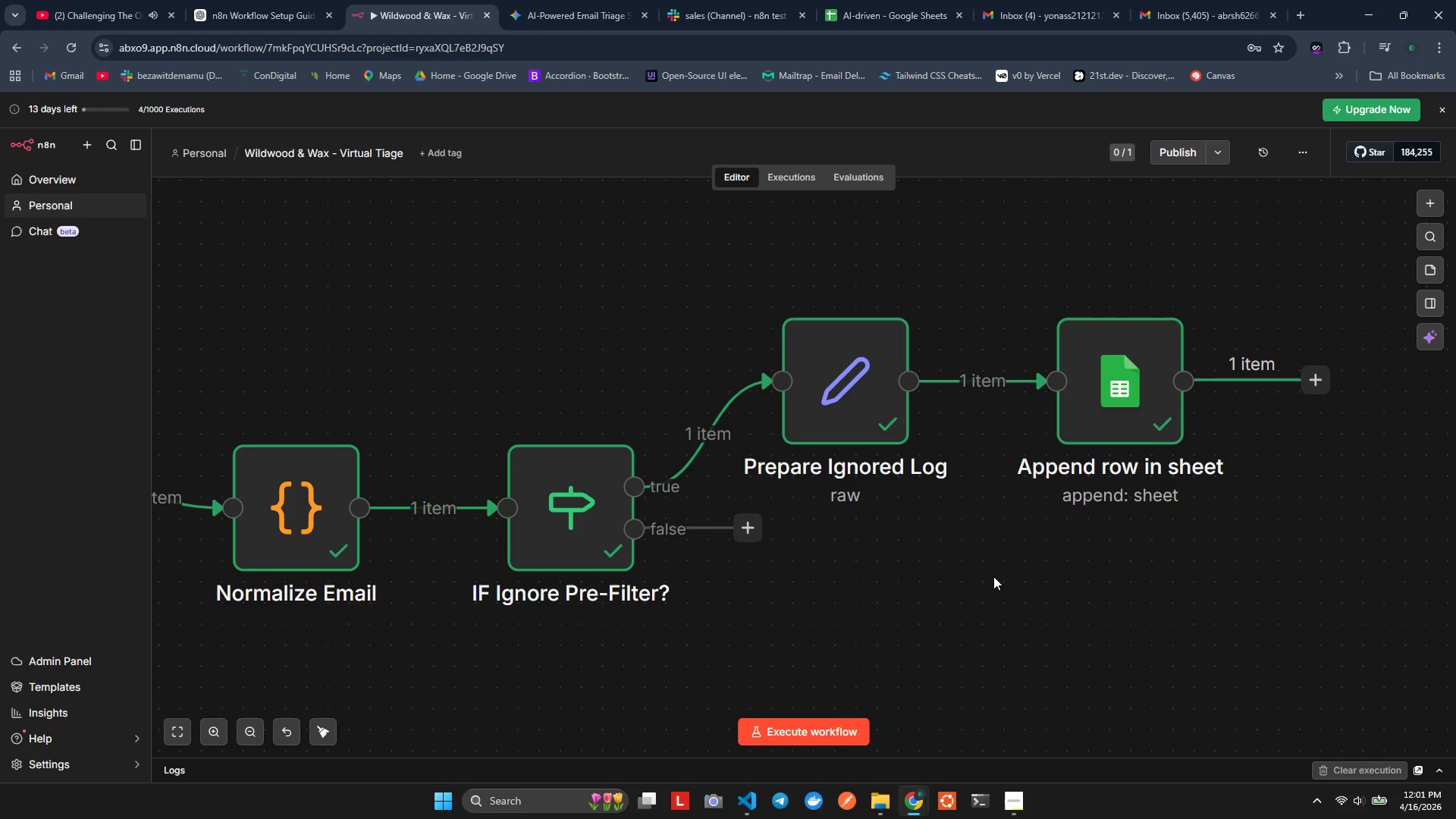 
hold_key(key=ControlLeft, duration=0.42)
scroll: coordinate [891, 579], scroll_direction: down, amount: 6.0
 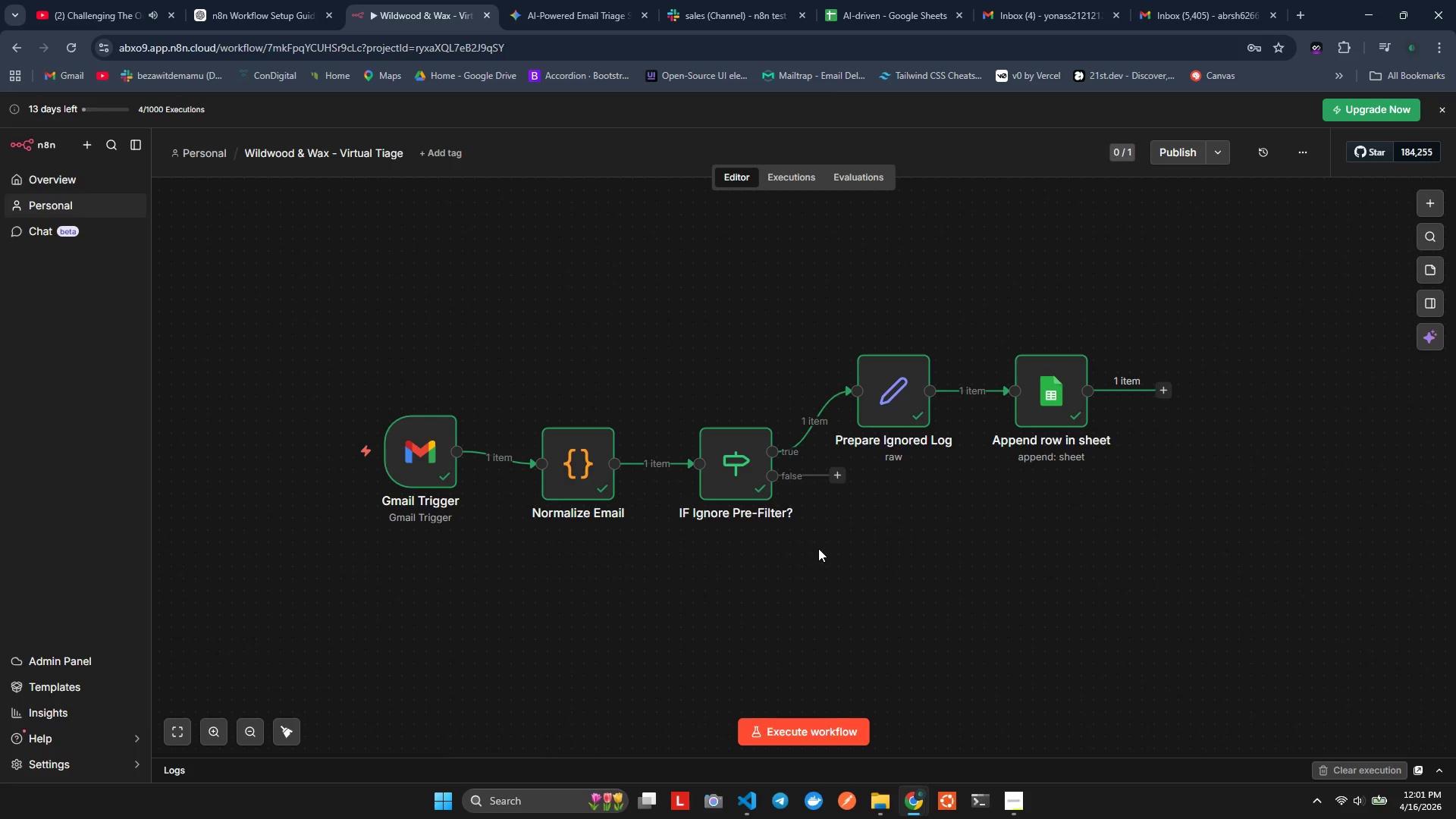 
hold_key(key=ControlLeft, duration=0.53)
scroll: coordinate [821, 547], scroll_direction: down, amount: 1.0
 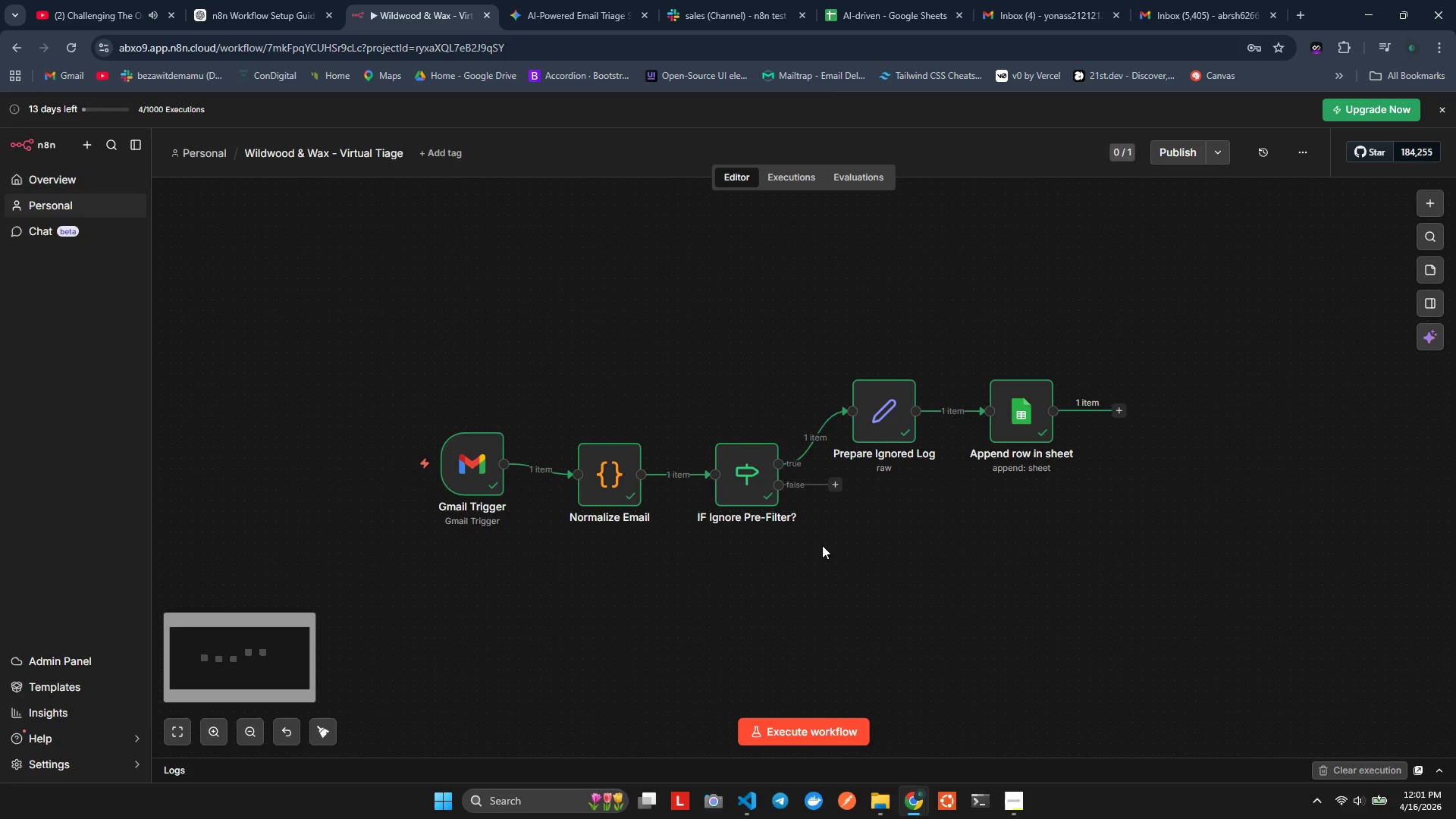 
hold_key(key=ControlLeft, duration=0.39)
scroll: coordinate [822, 545], scroll_direction: up, amount: 1.0
 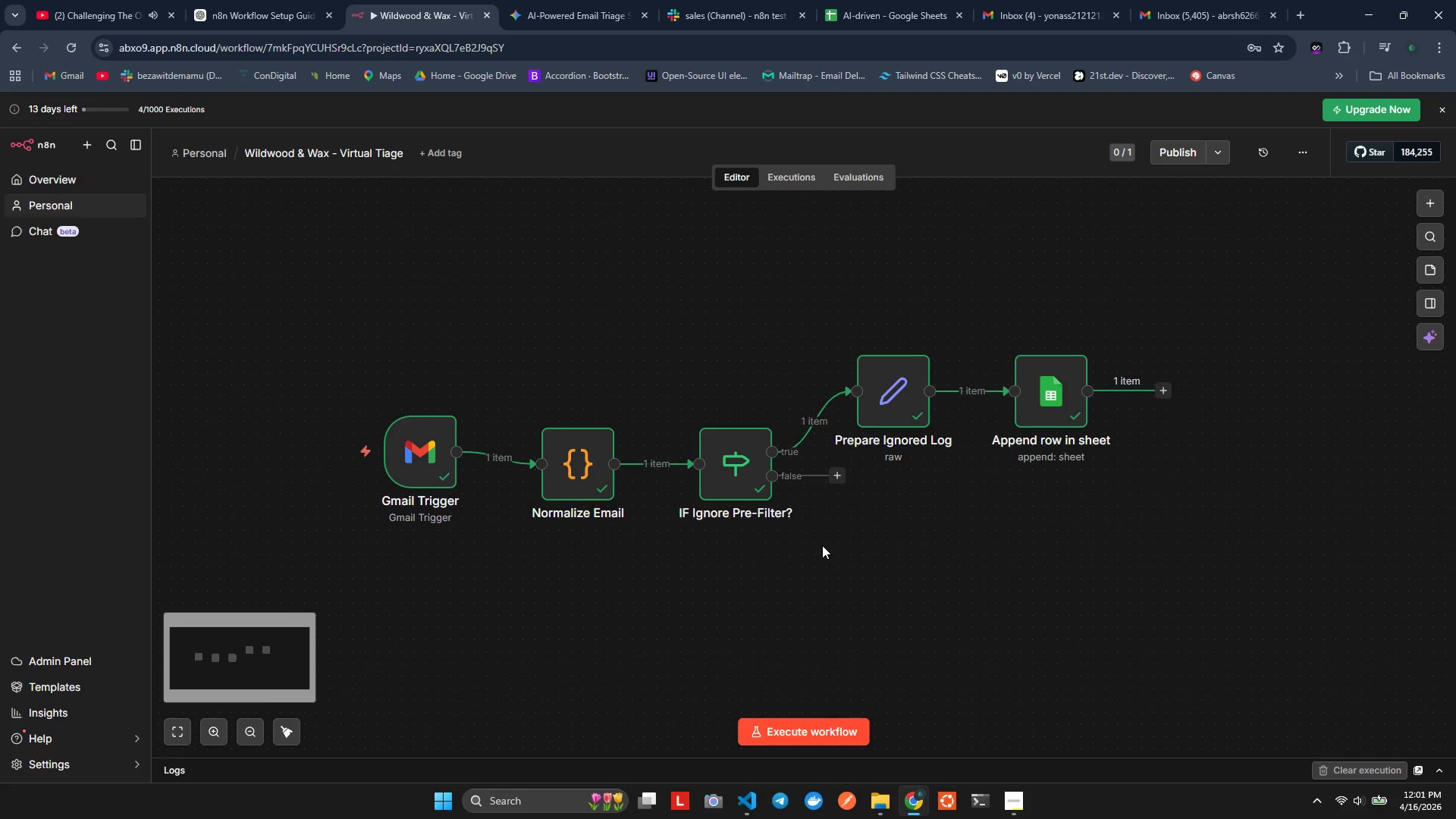 
scroll: coordinate [822, 545], scroll_direction: down, amount: 1.0
 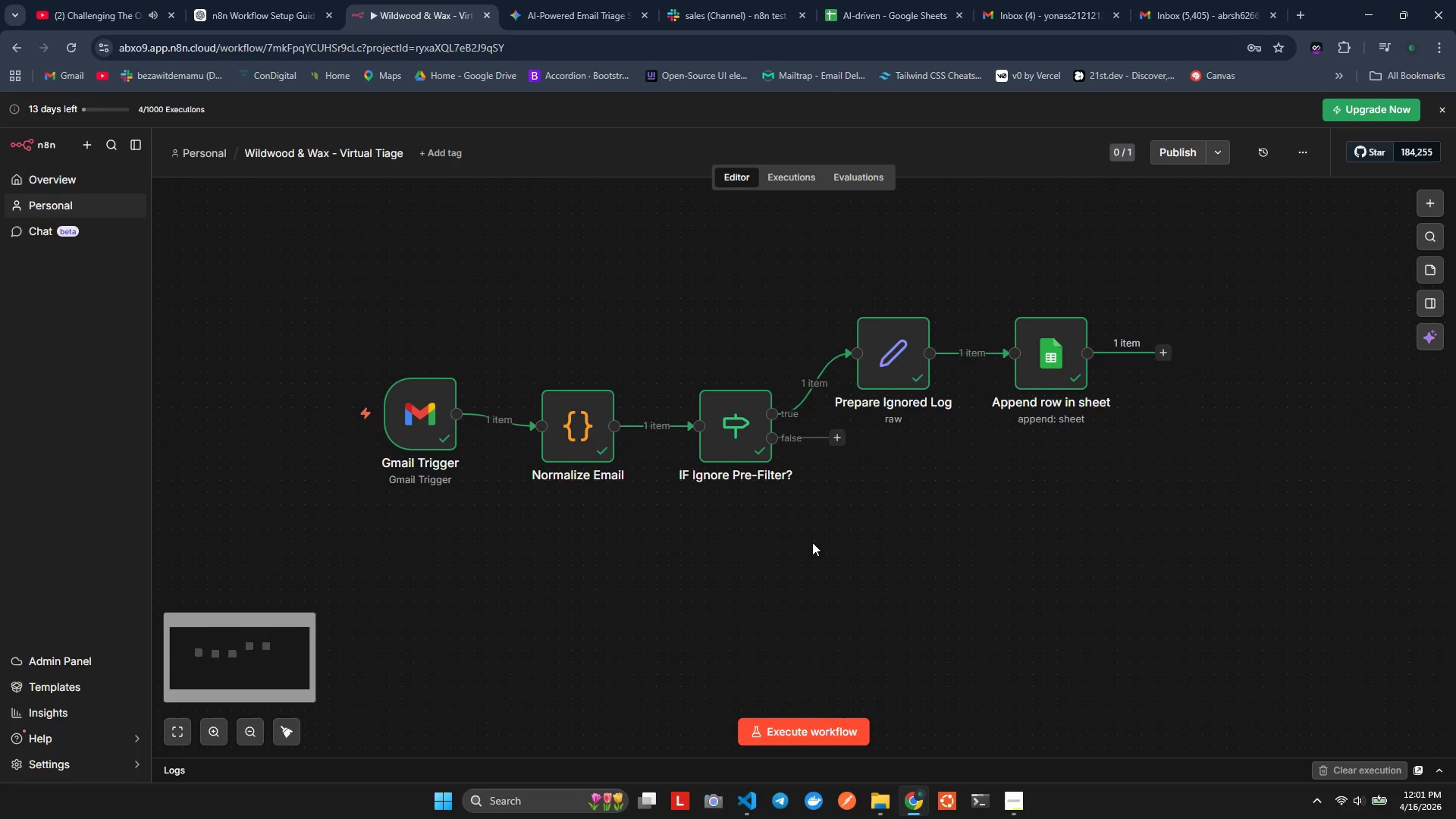 